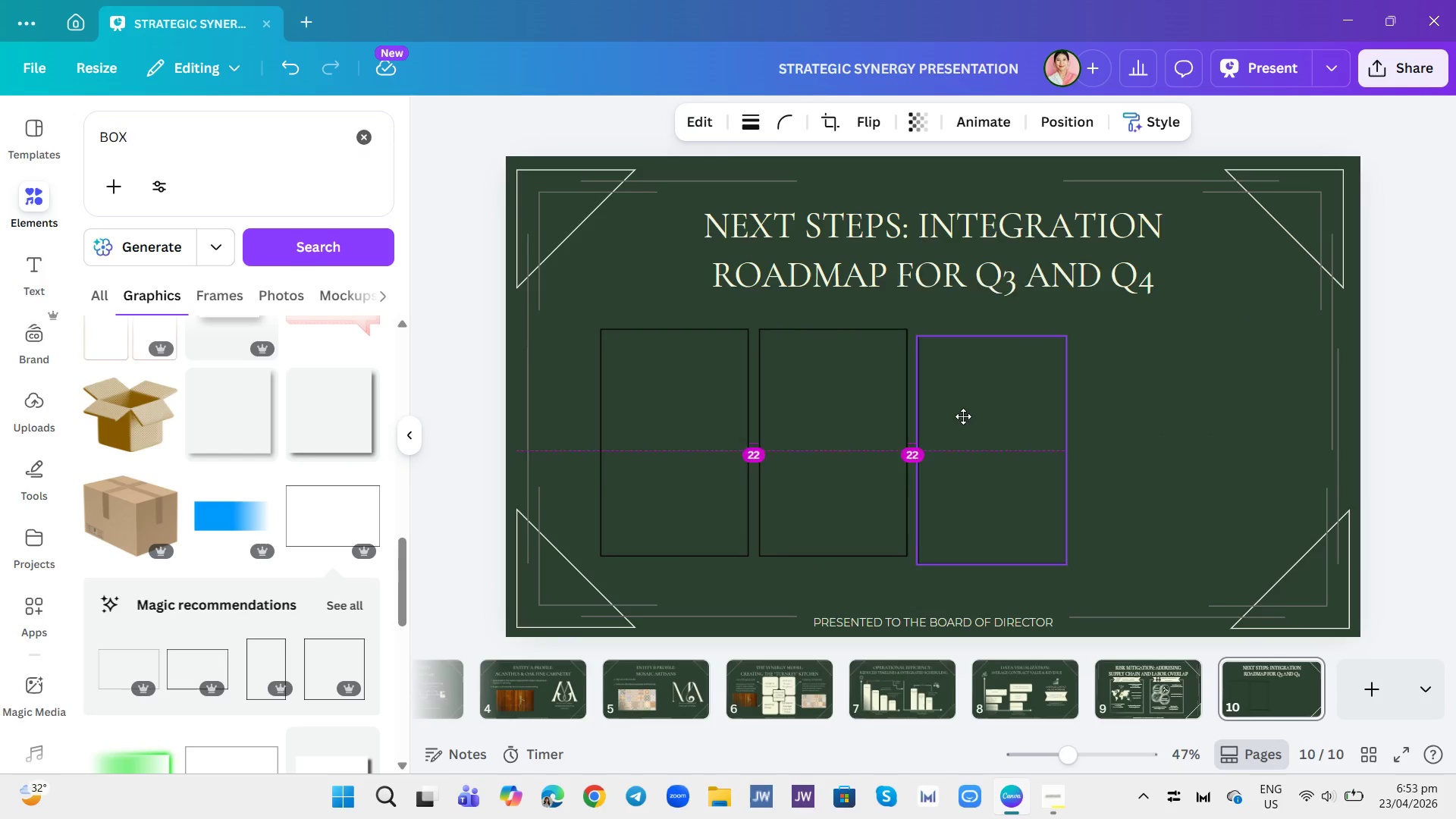 
left_click([963, 416])
 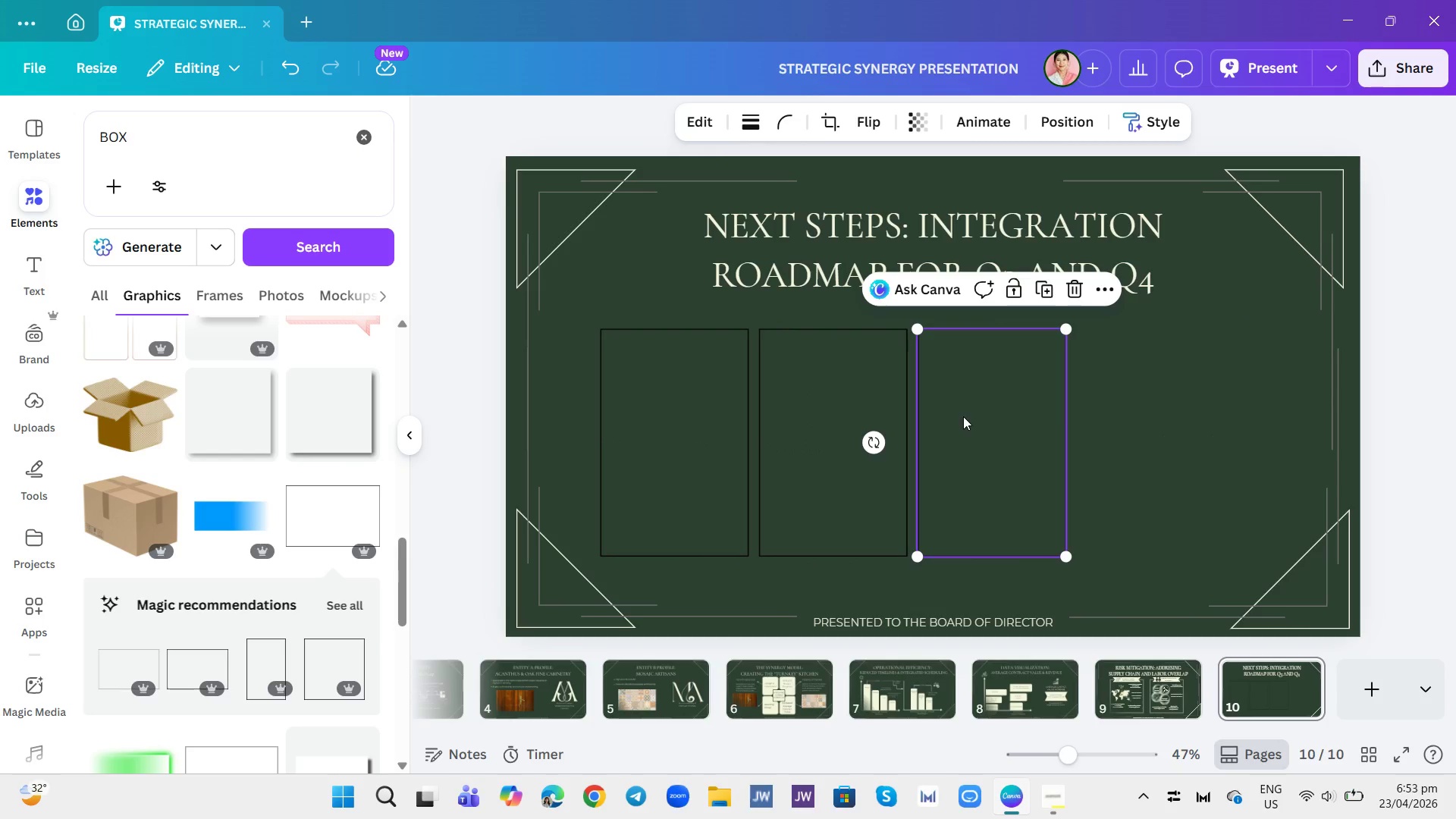 
left_click([1084, 413])
 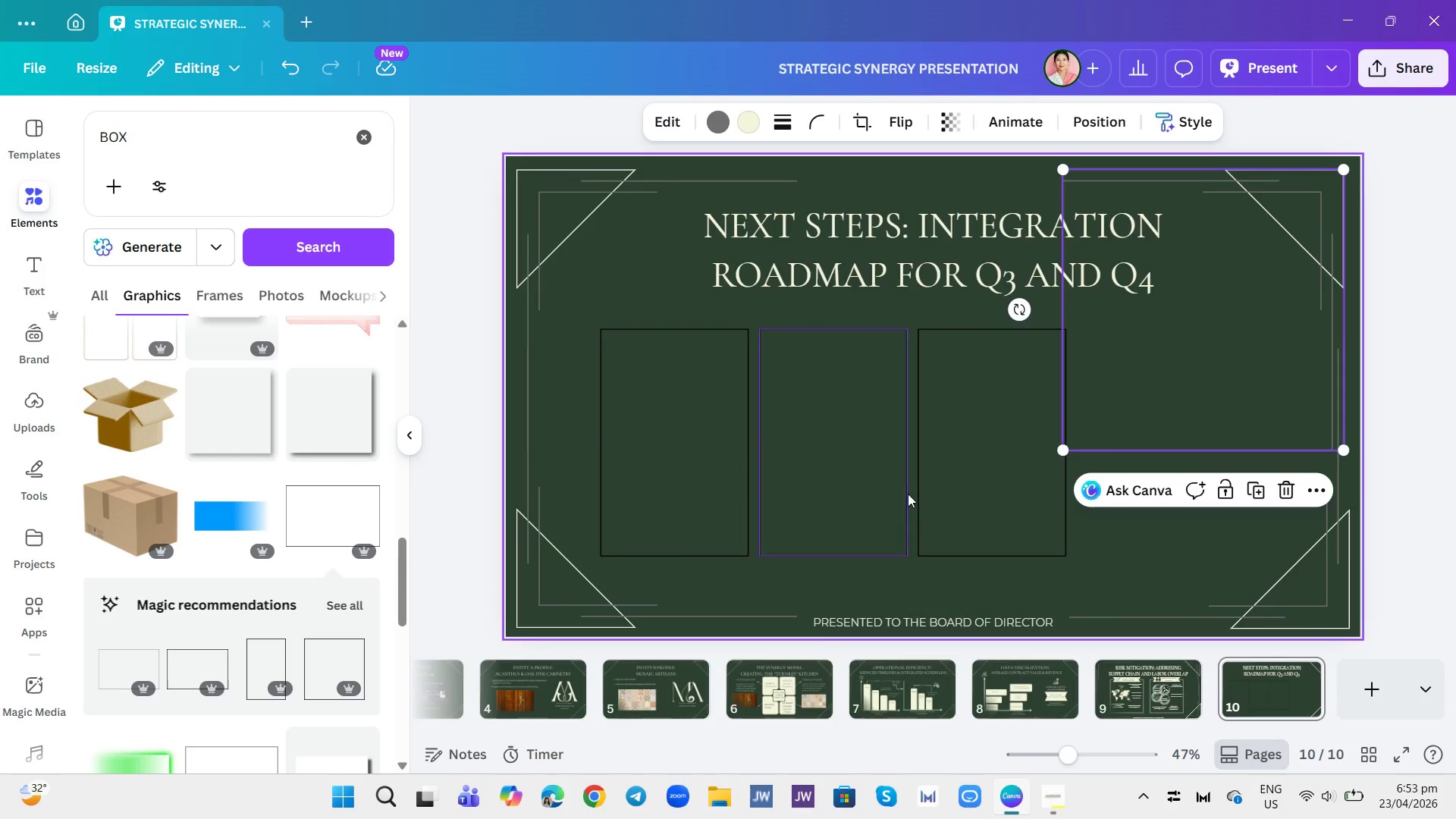 
double_click([927, 484])
 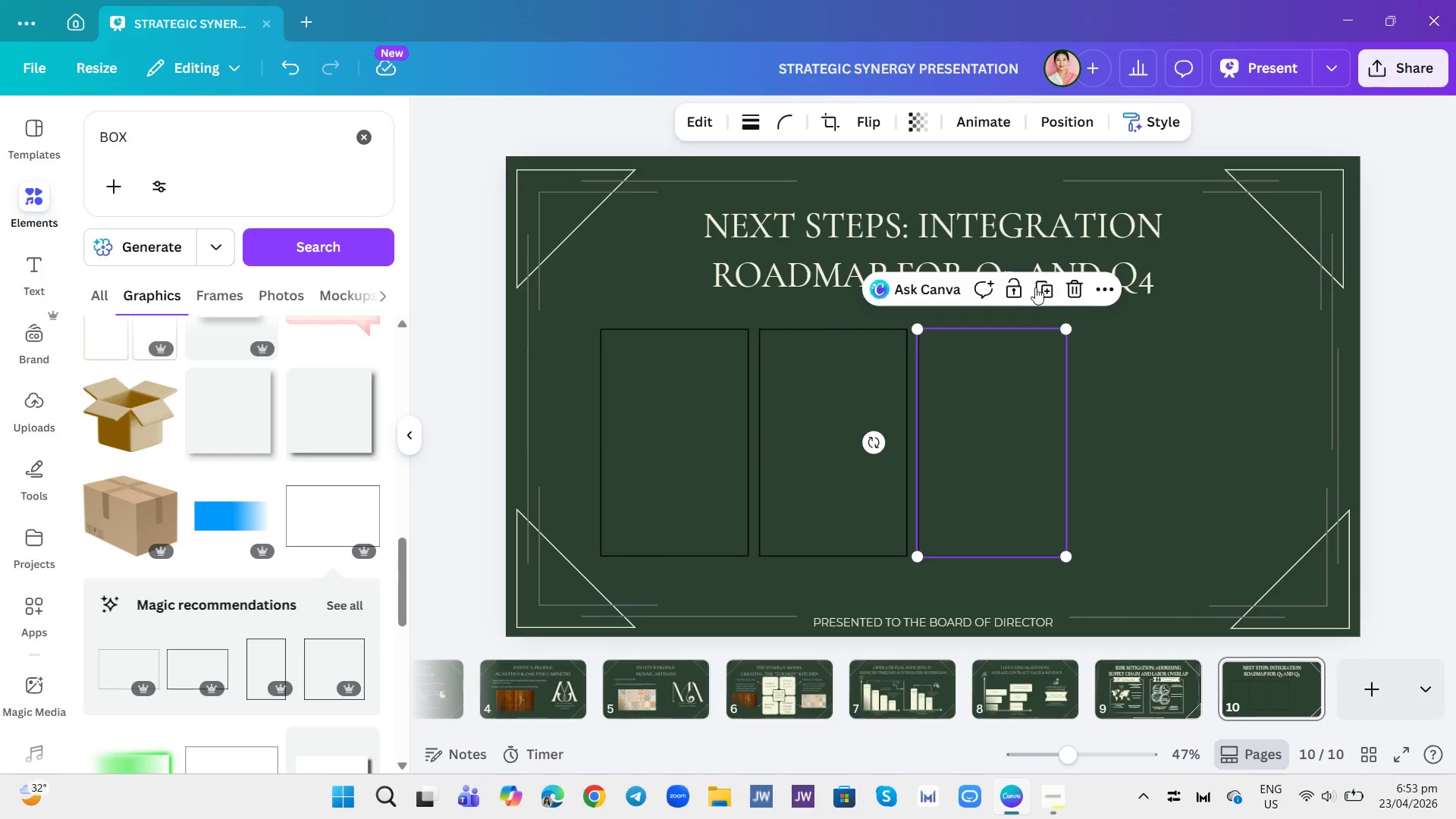 
left_click([1040, 285])
 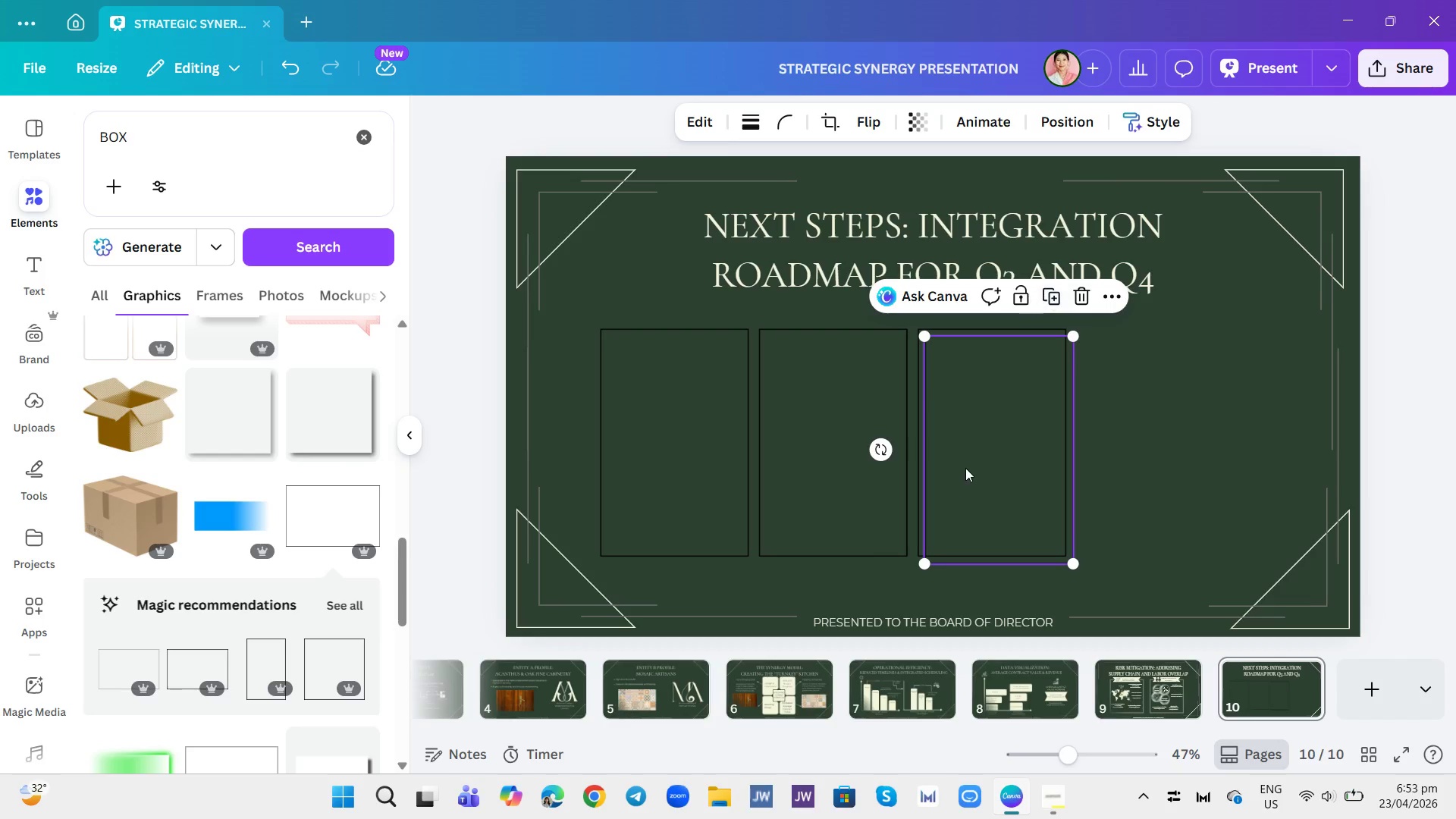 
left_click_drag(start_coordinate=[965, 468], to_coordinate=[1122, 464])
 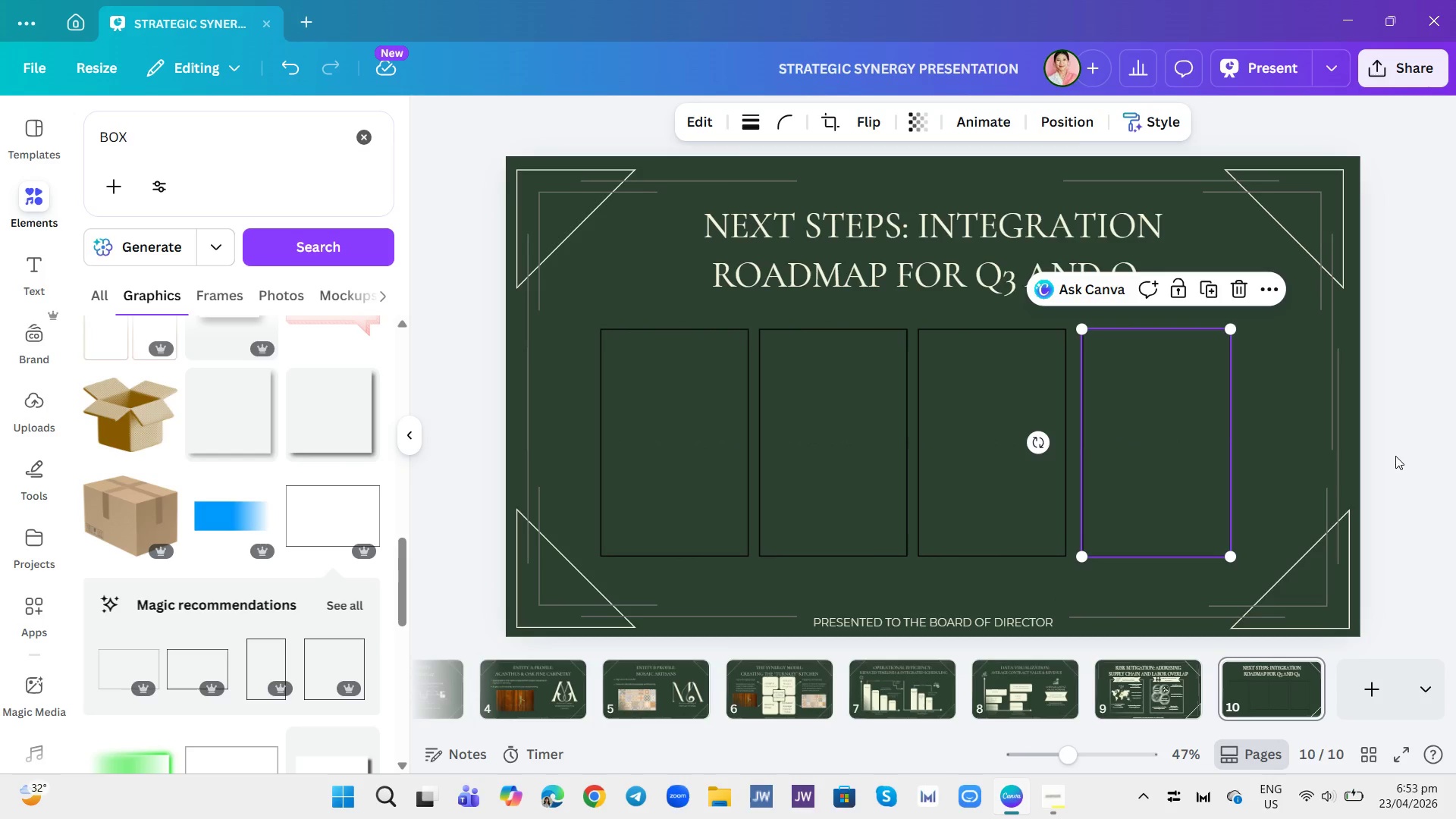 
left_click([1453, 446])
 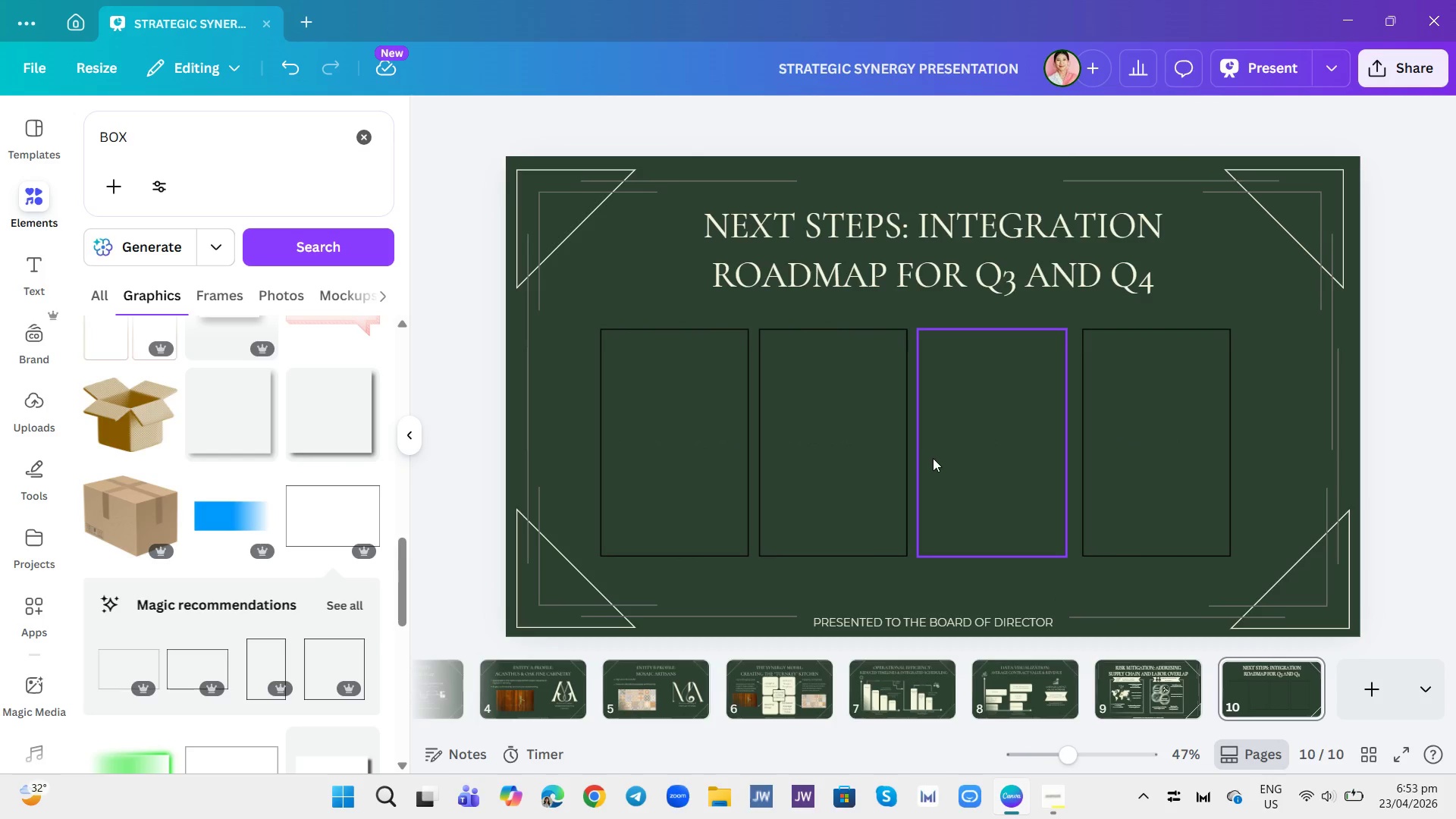 
left_click_drag(start_coordinate=[1107, 441], to_coordinate=[1114, 441])
 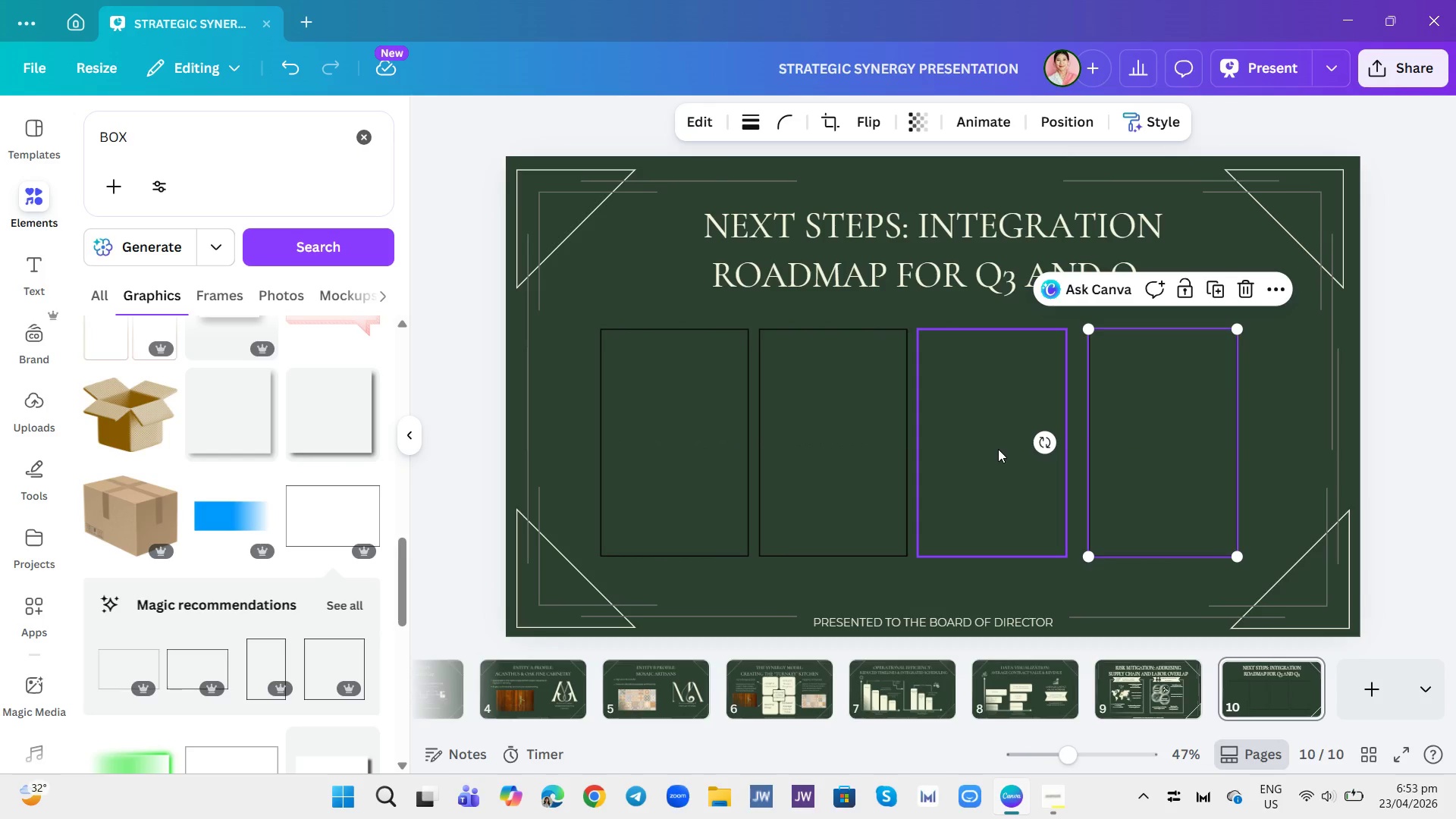 
left_click_drag(start_coordinate=[998, 449], to_coordinate=[1003, 449])
 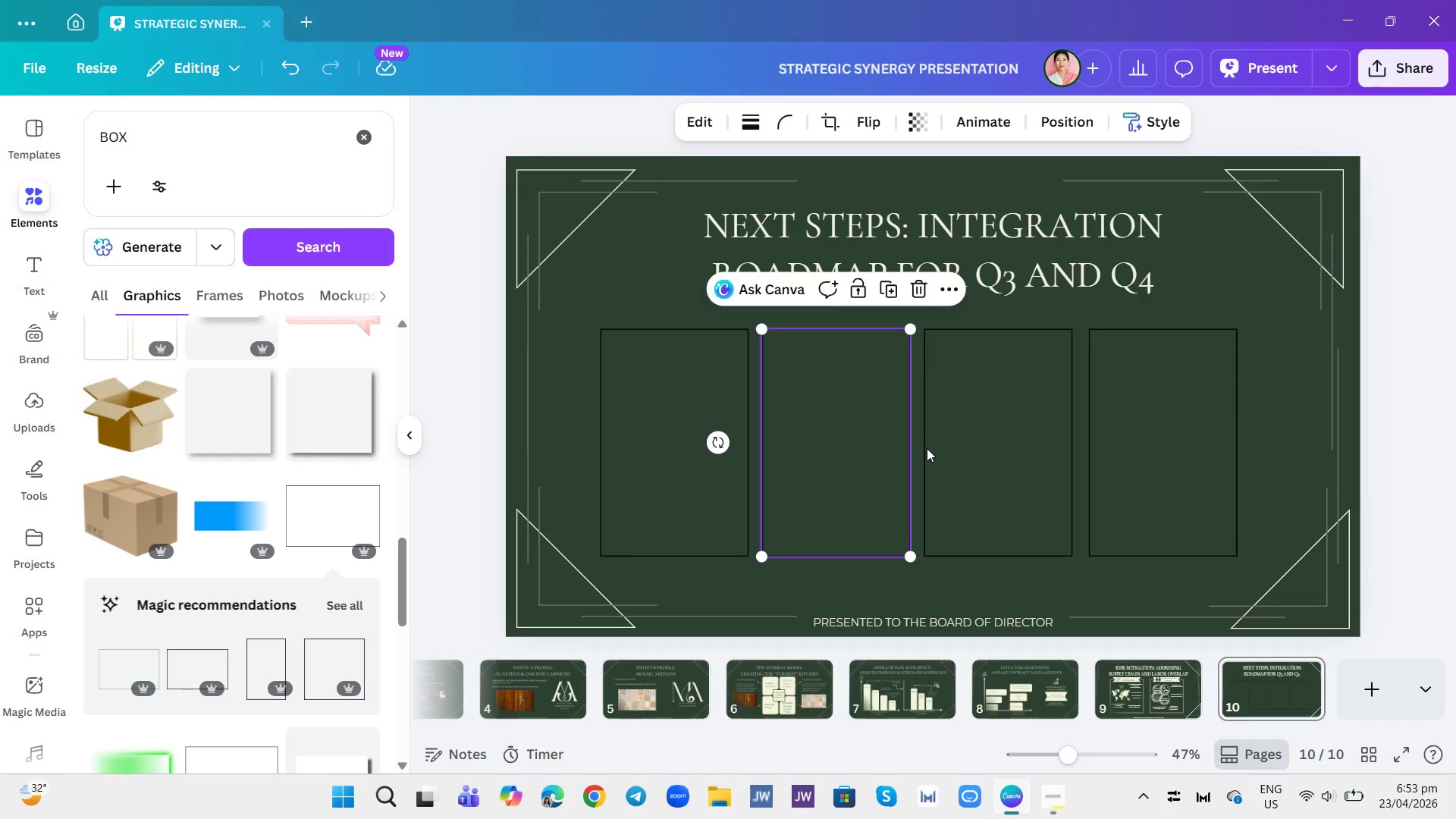 
wait(5.17)
 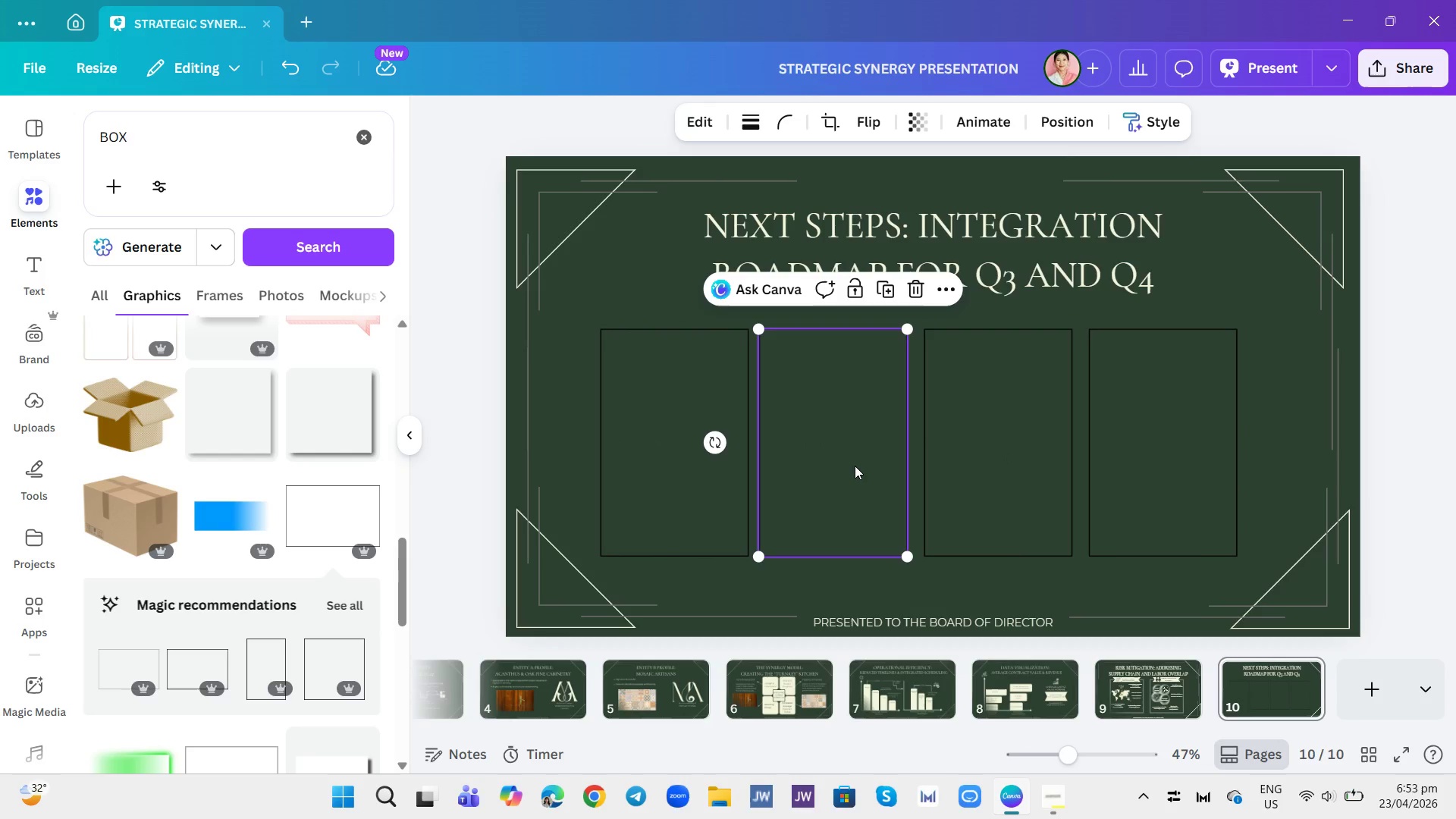 
left_click([1444, 387])
 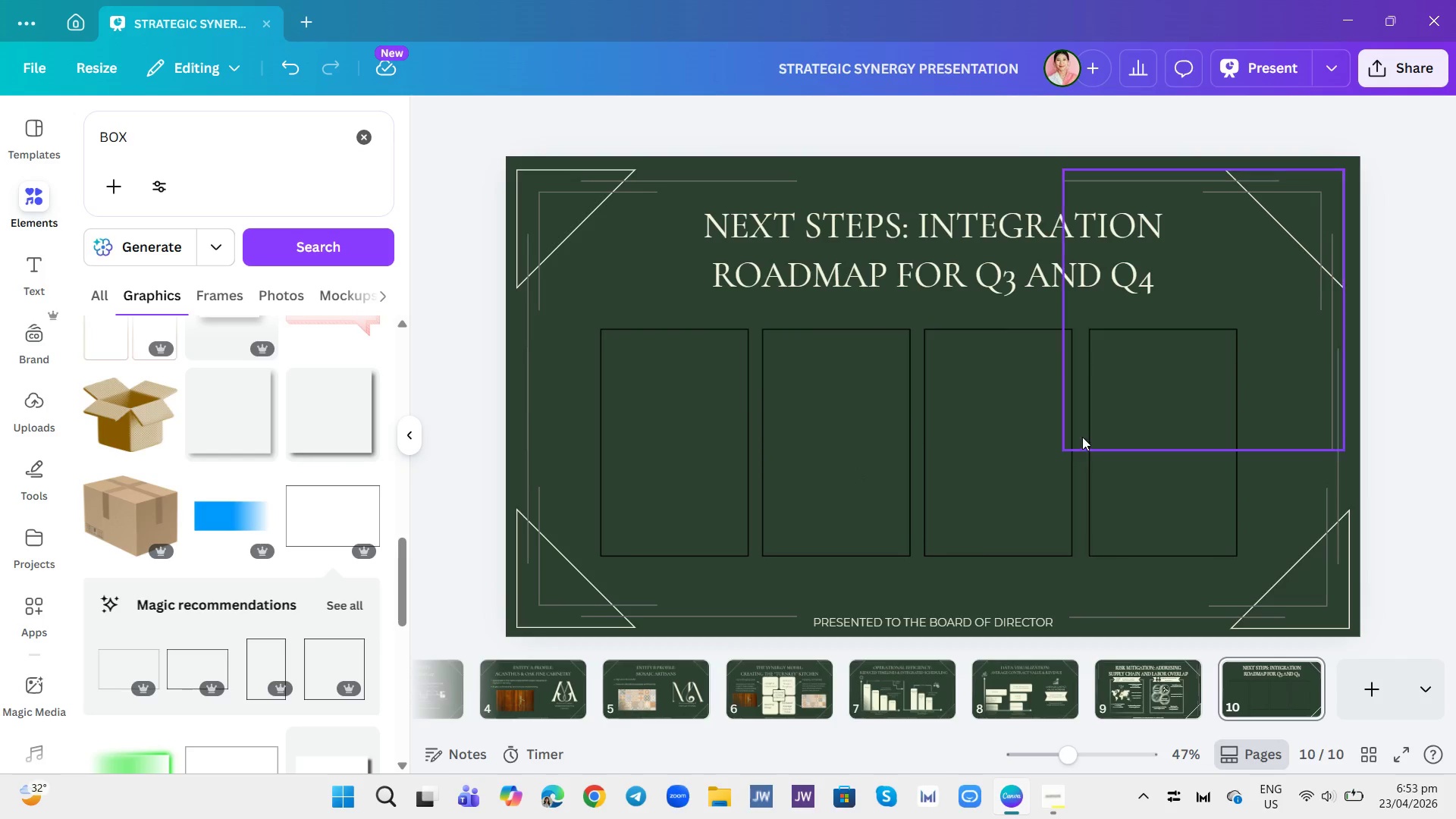 
left_click_drag(start_coordinate=[1038, 438], to_coordinate=[1045, 442])
 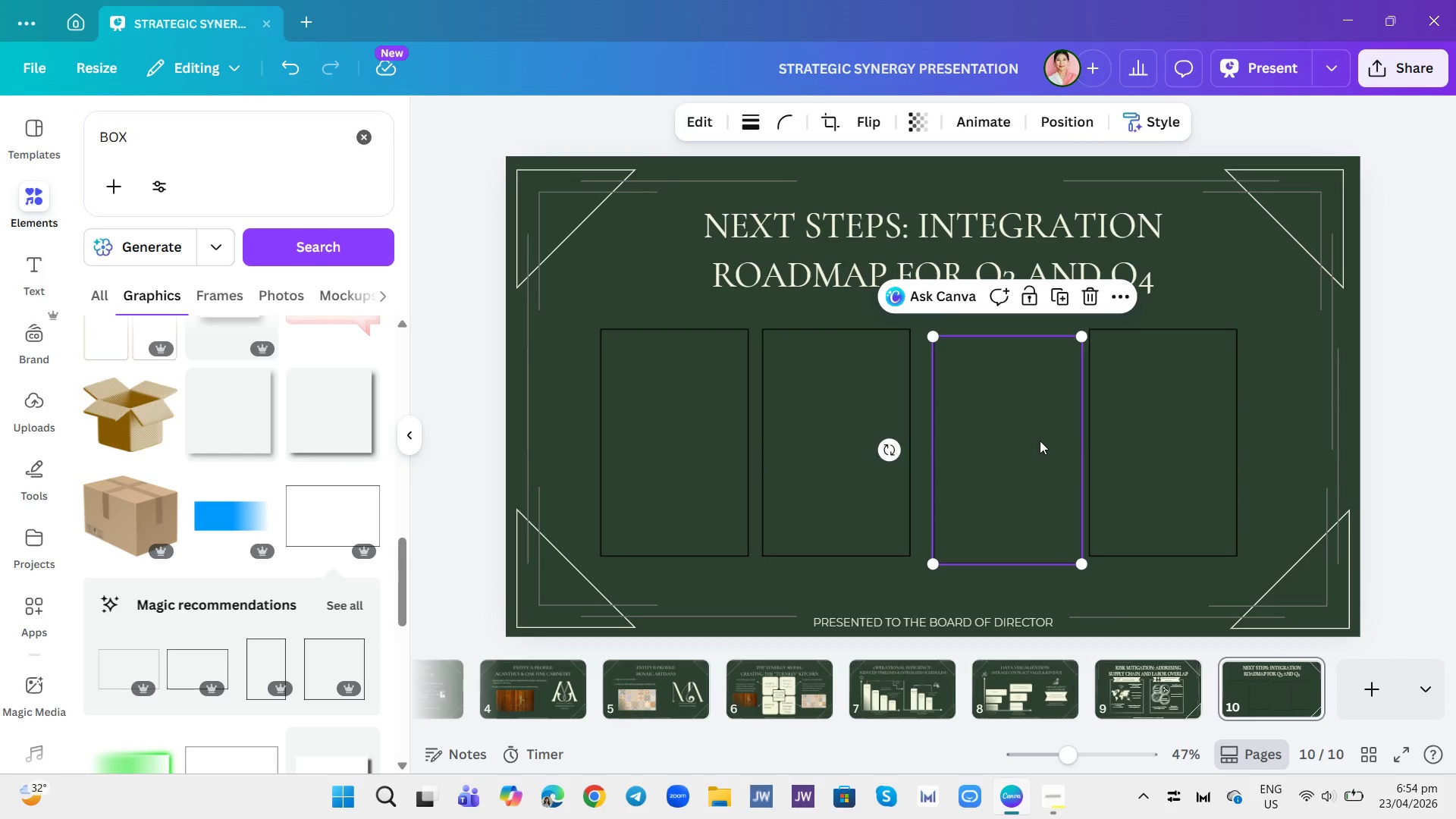 
left_click_drag(start_coordinate=[1040, 441], to_coordinate=[1034, 433])
 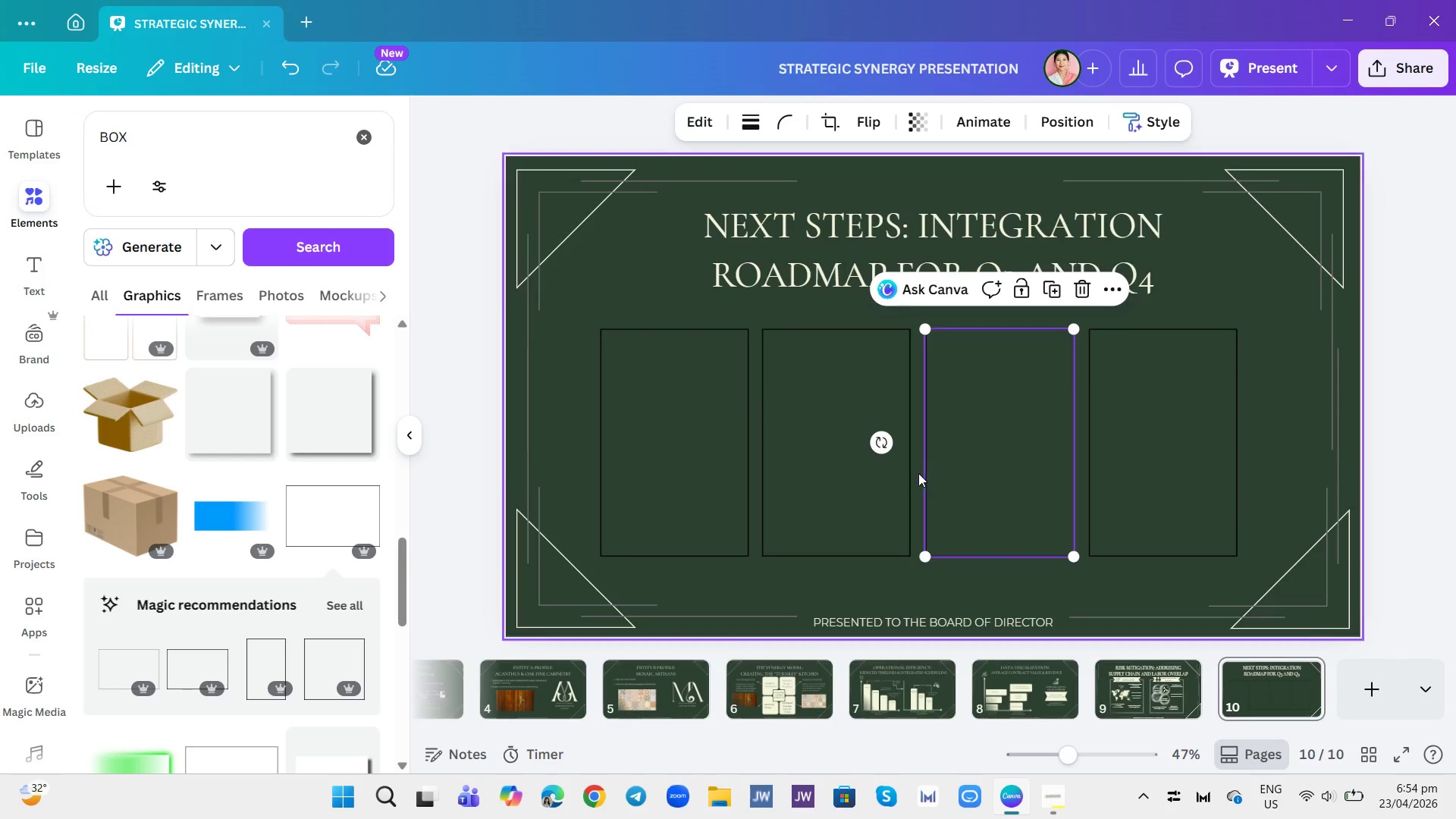 
left_click([854, 482])
 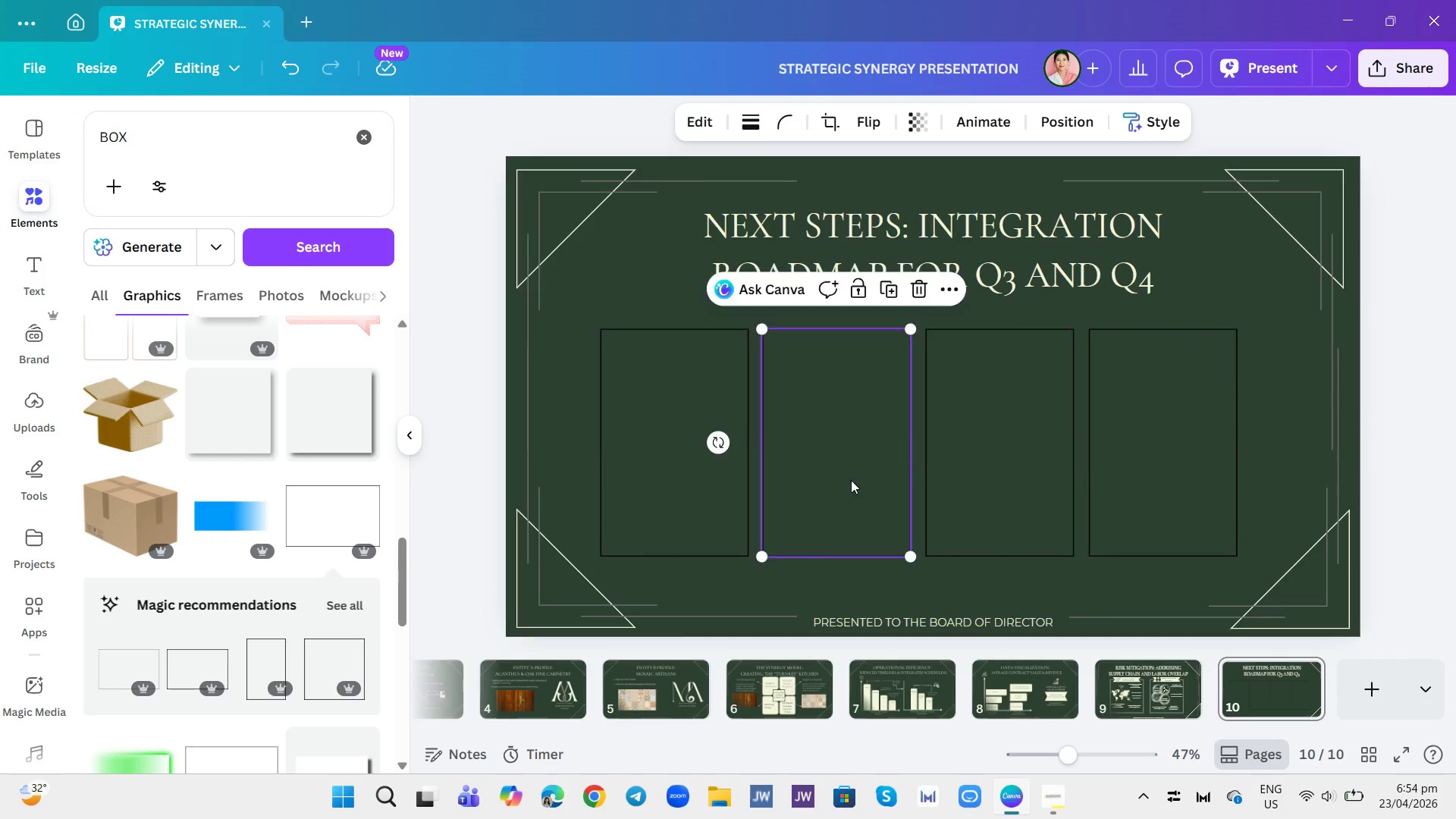 
left_click([1420, 427])
 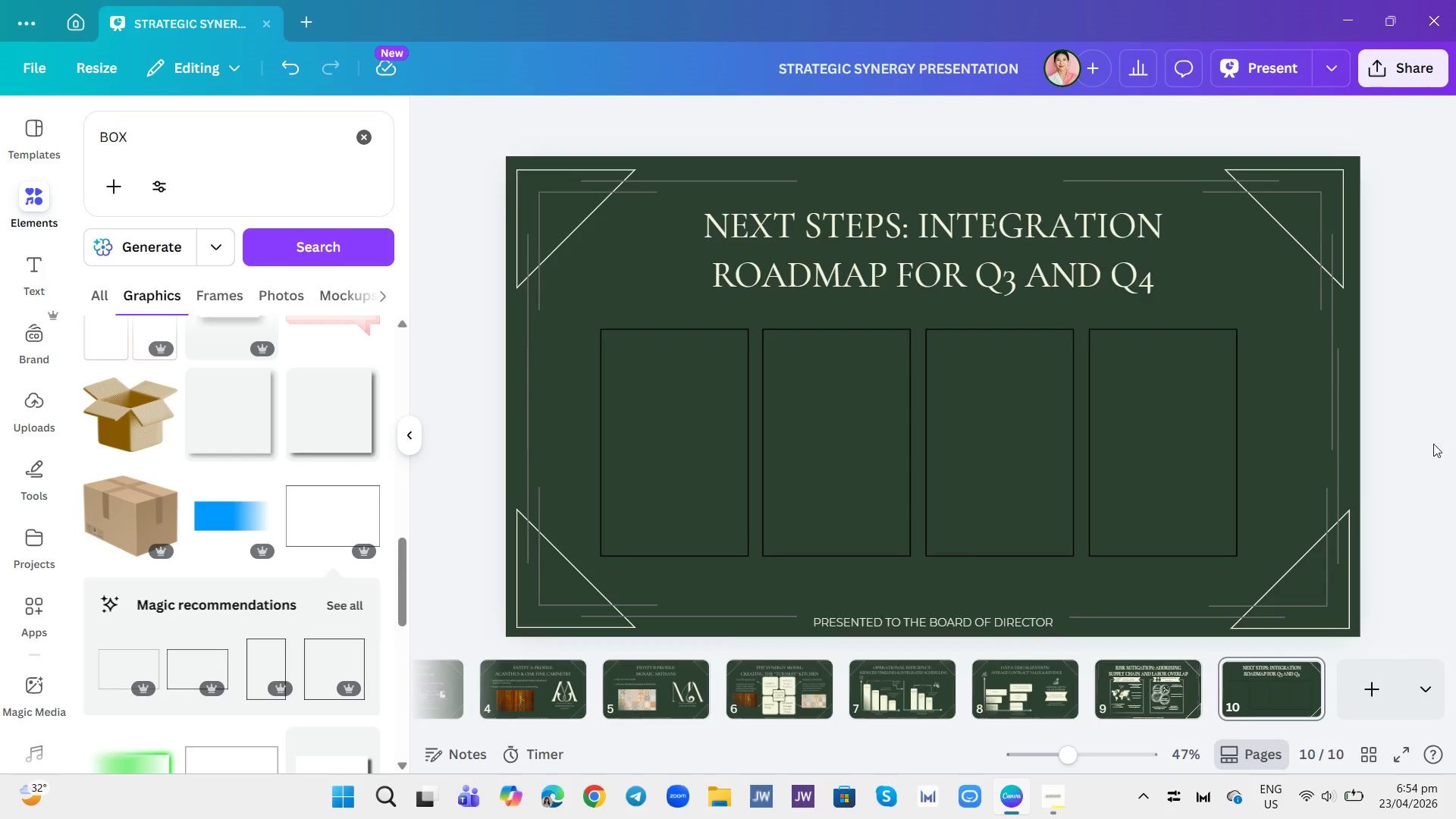 
left_click_drag(start_coordinate=[1203, 447], to_coordinate=[1211, 447])
 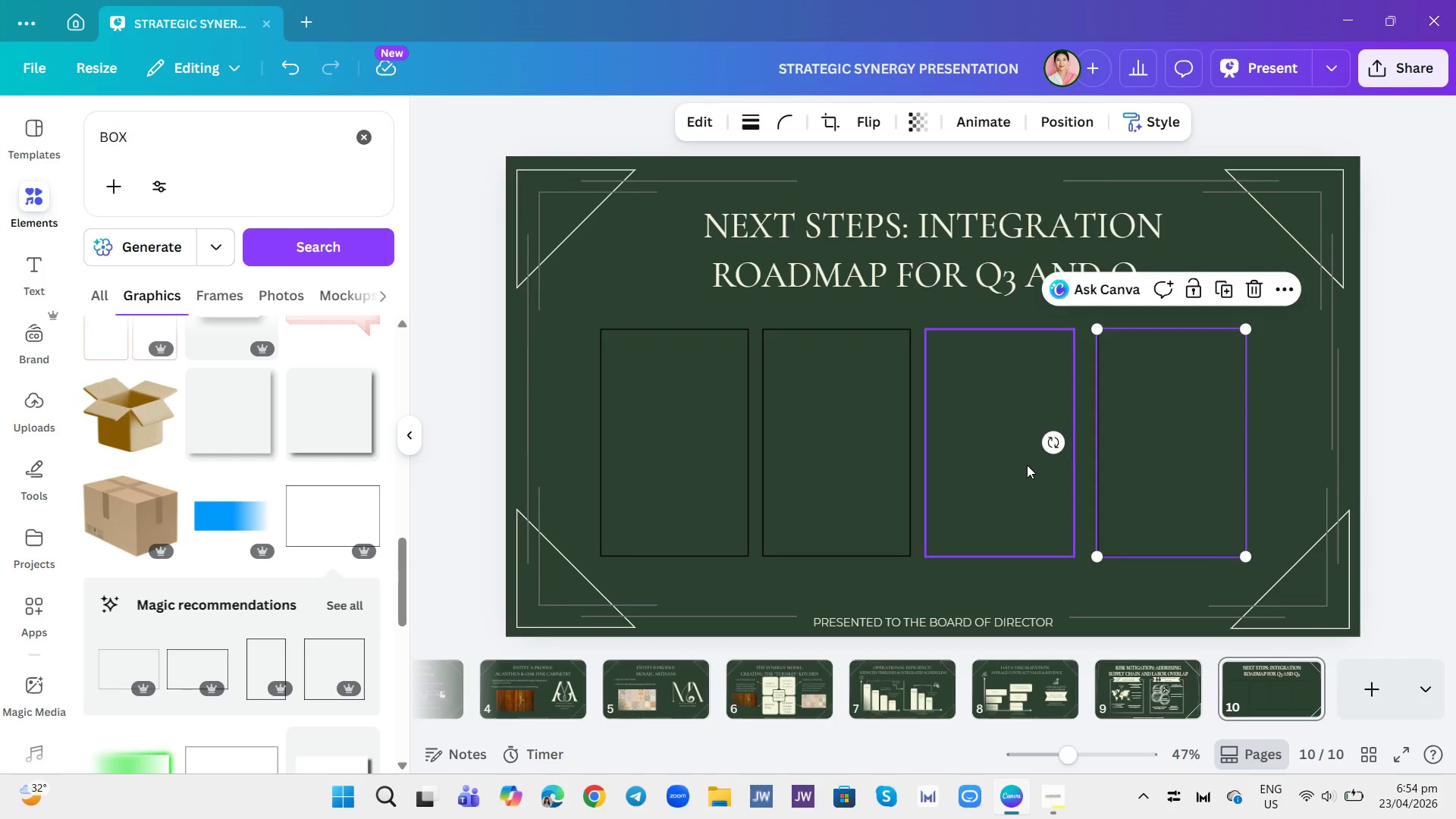 
left_click_drag(start_coordinate=[1027, 464], to_coordinate=[1034, 467])
 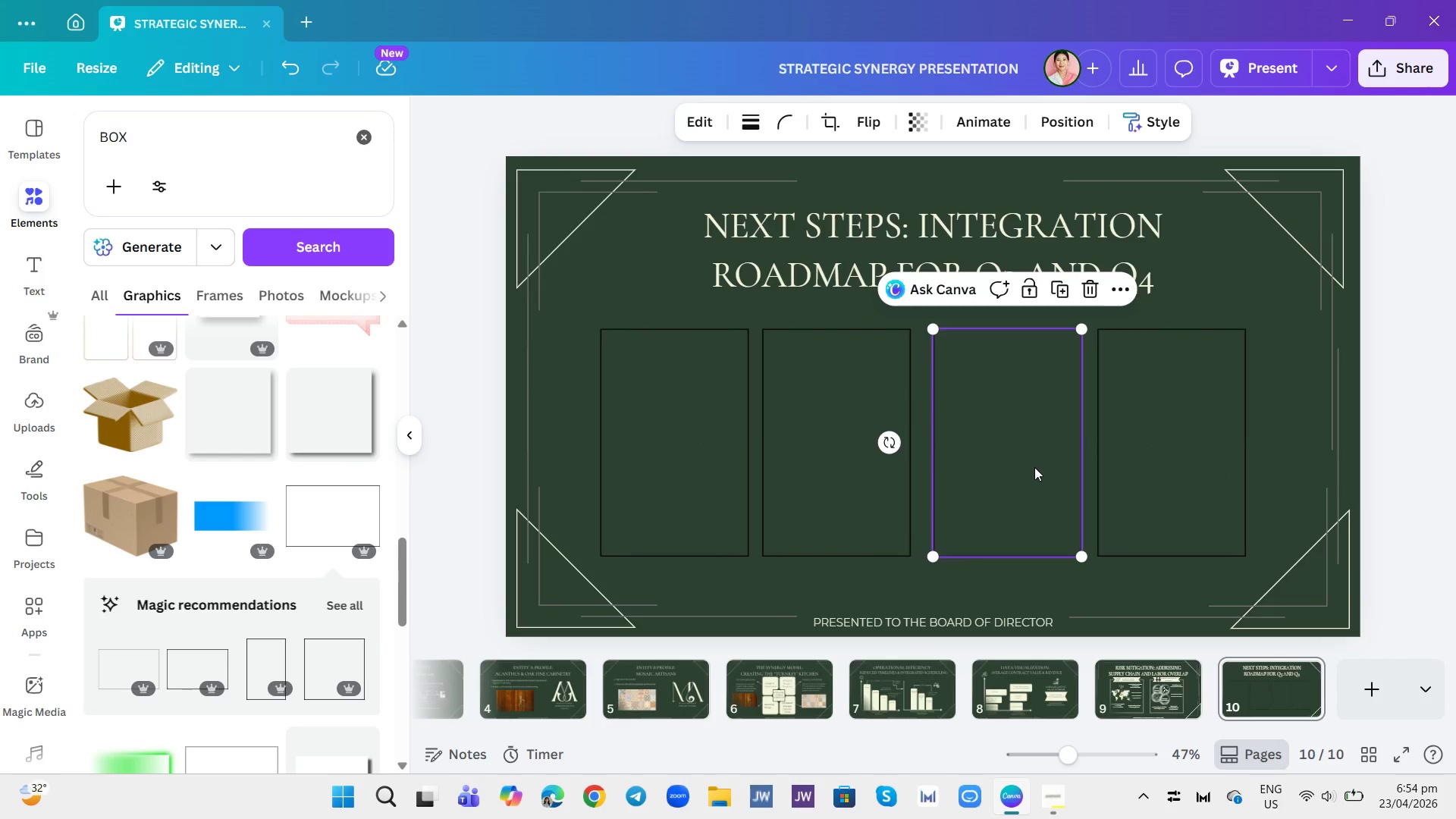 
left_click([1034, 467])
 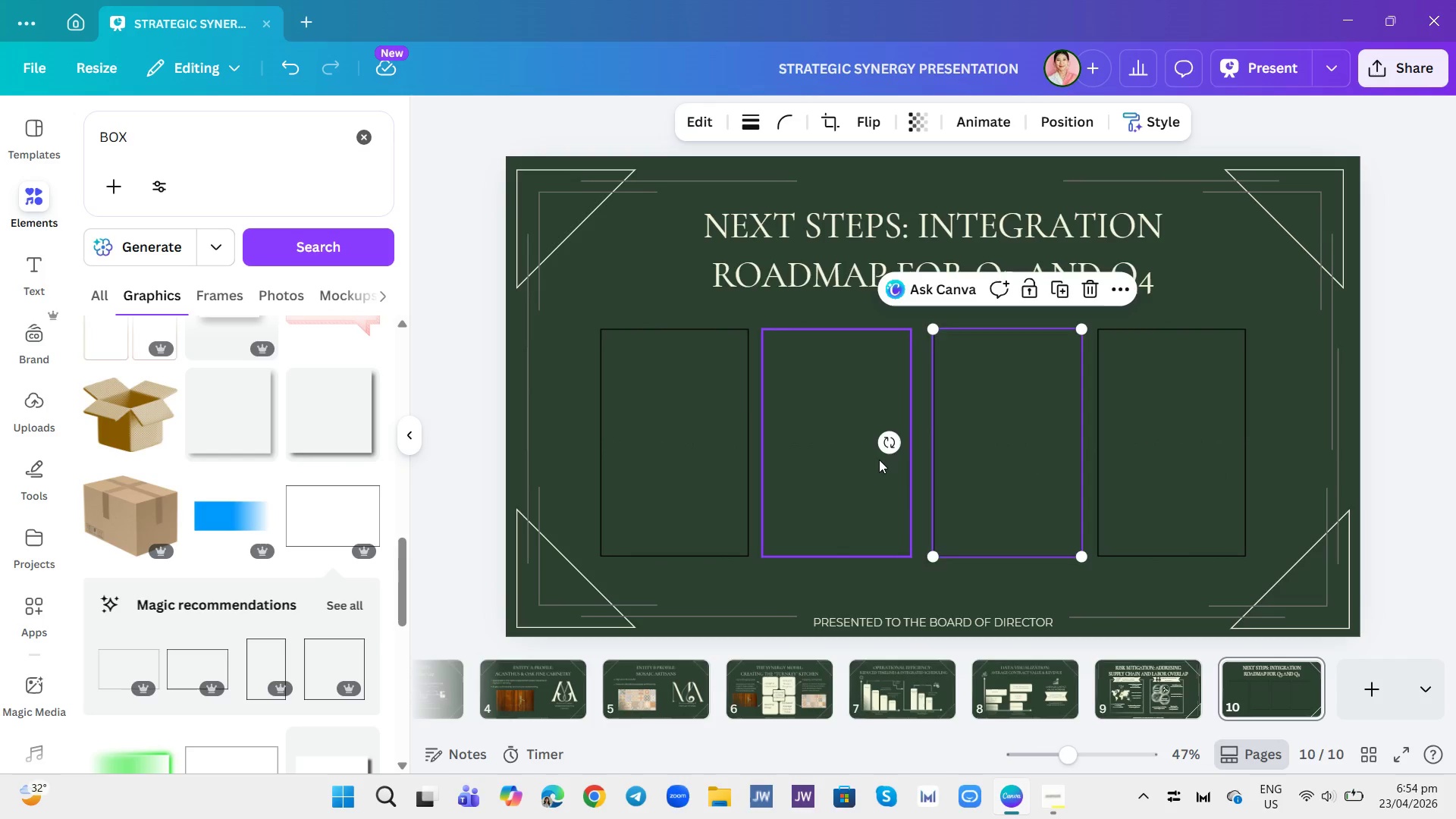 
left_click_drag(start_coordinate=[878, 460], to_coordinate=[885, 463])
 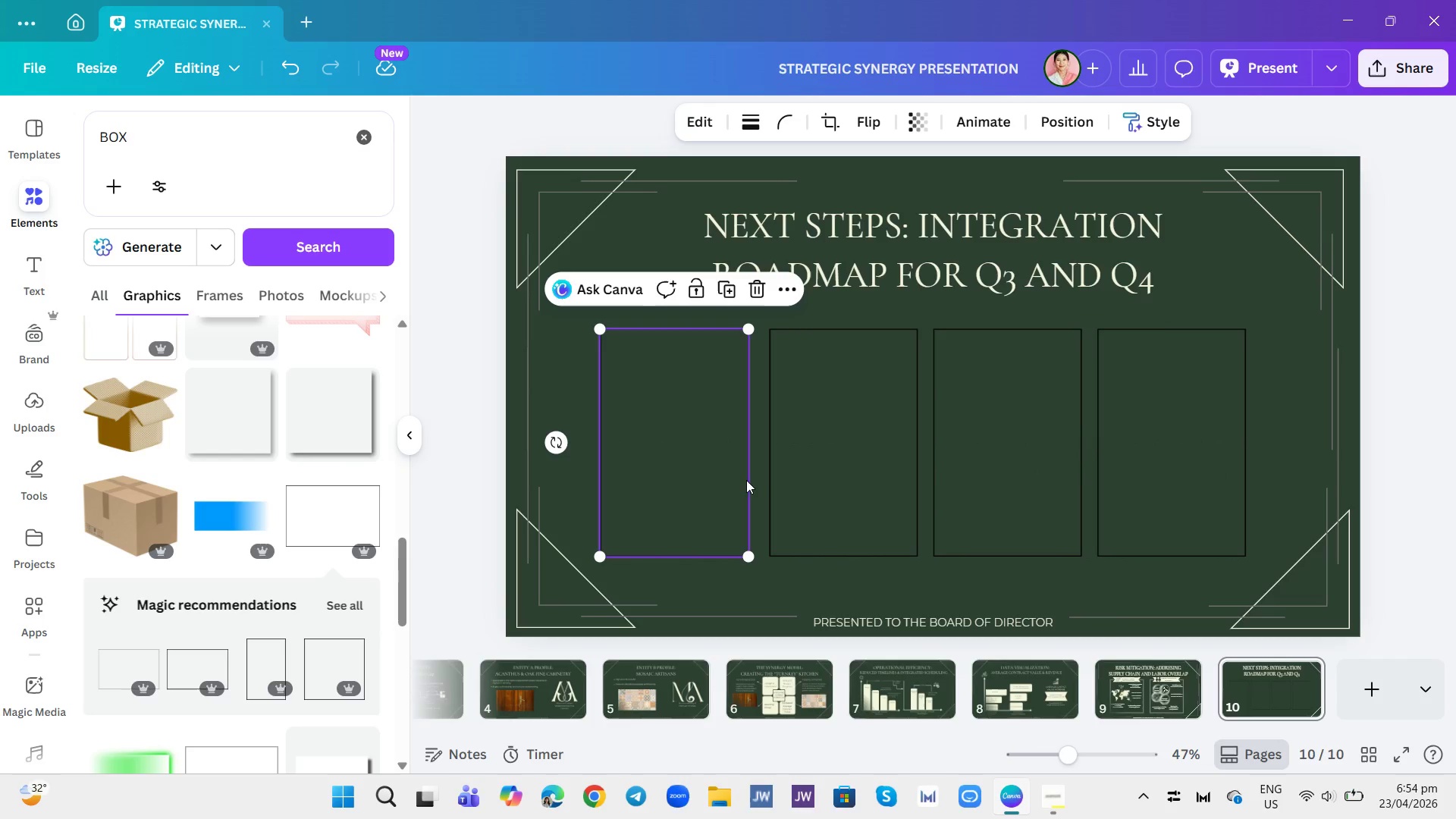 
left_click_drag(start_coordinate=[727, 477], to_coordinate=[731, 480])
 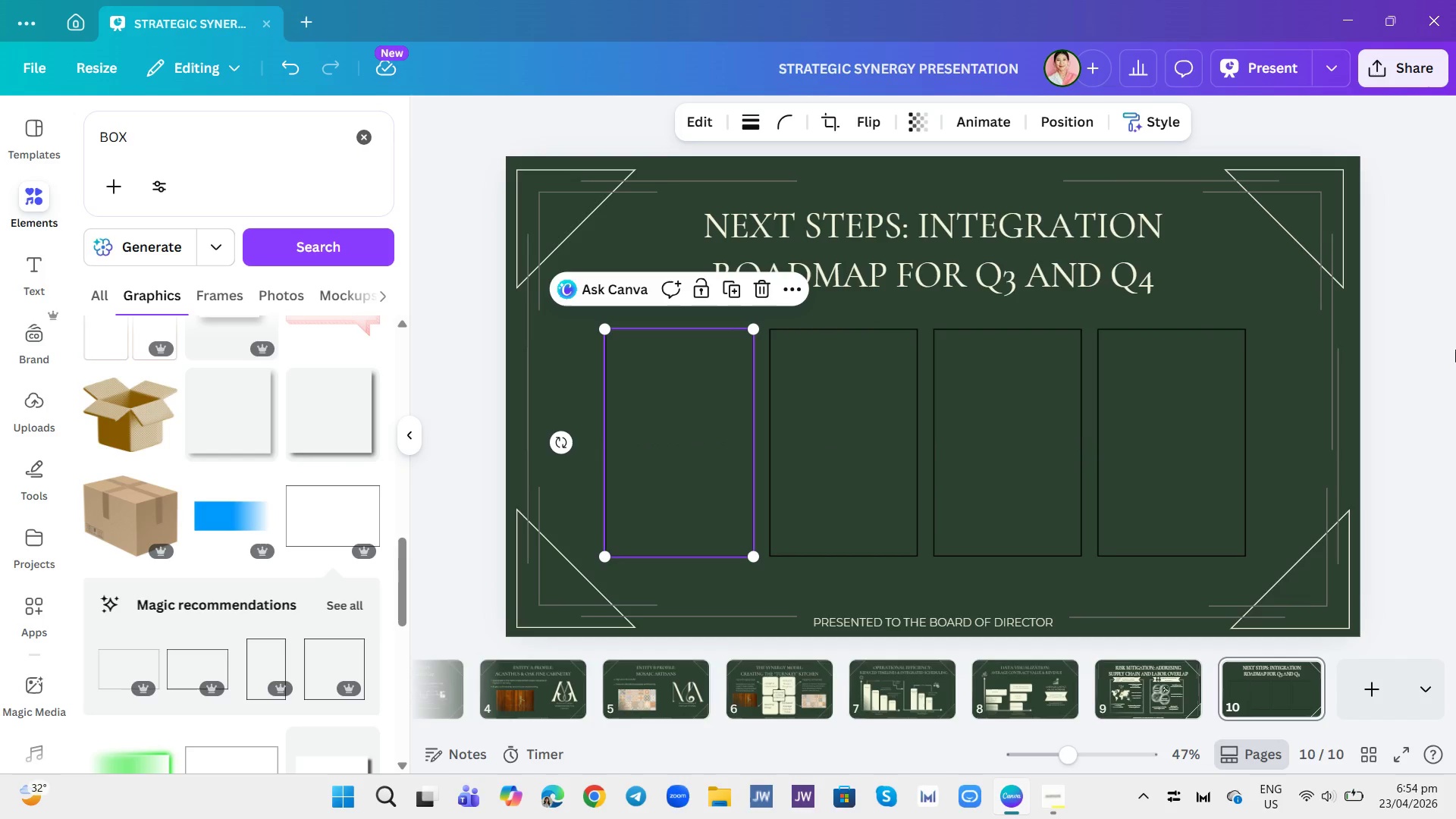 
left_click([1455, 350])
 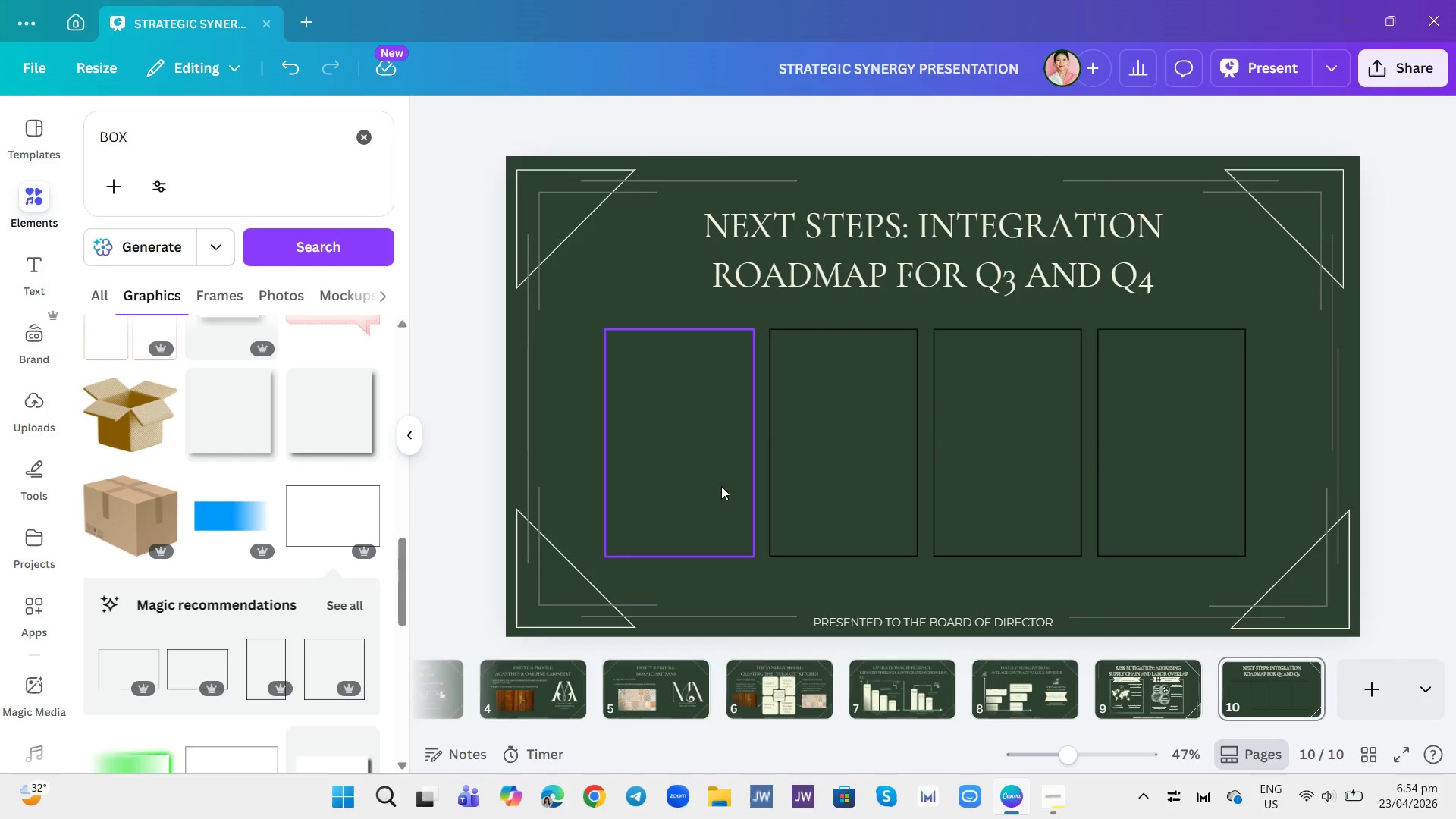 
left_click([710, 488])
 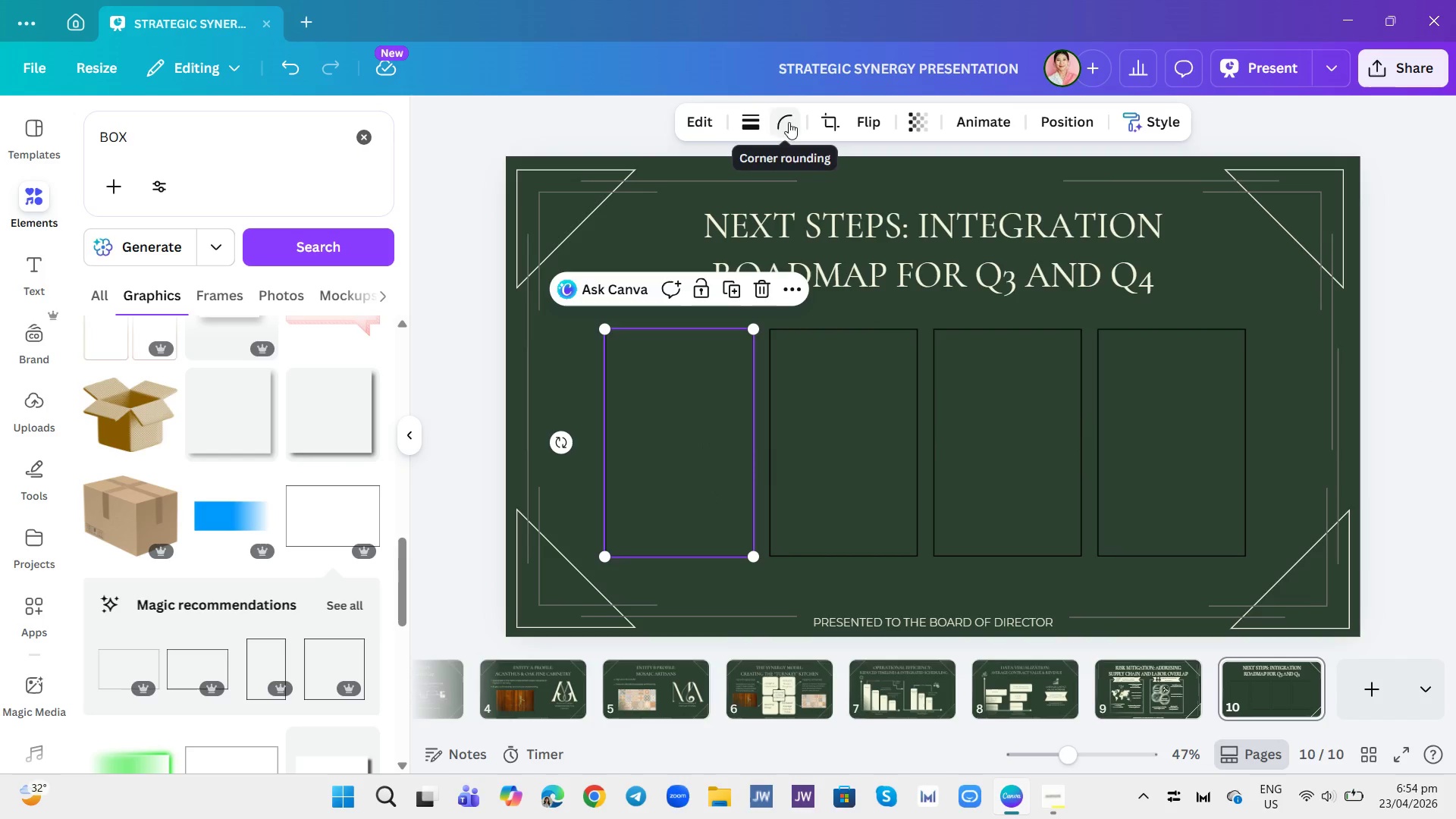 
left_click([710, 524])
 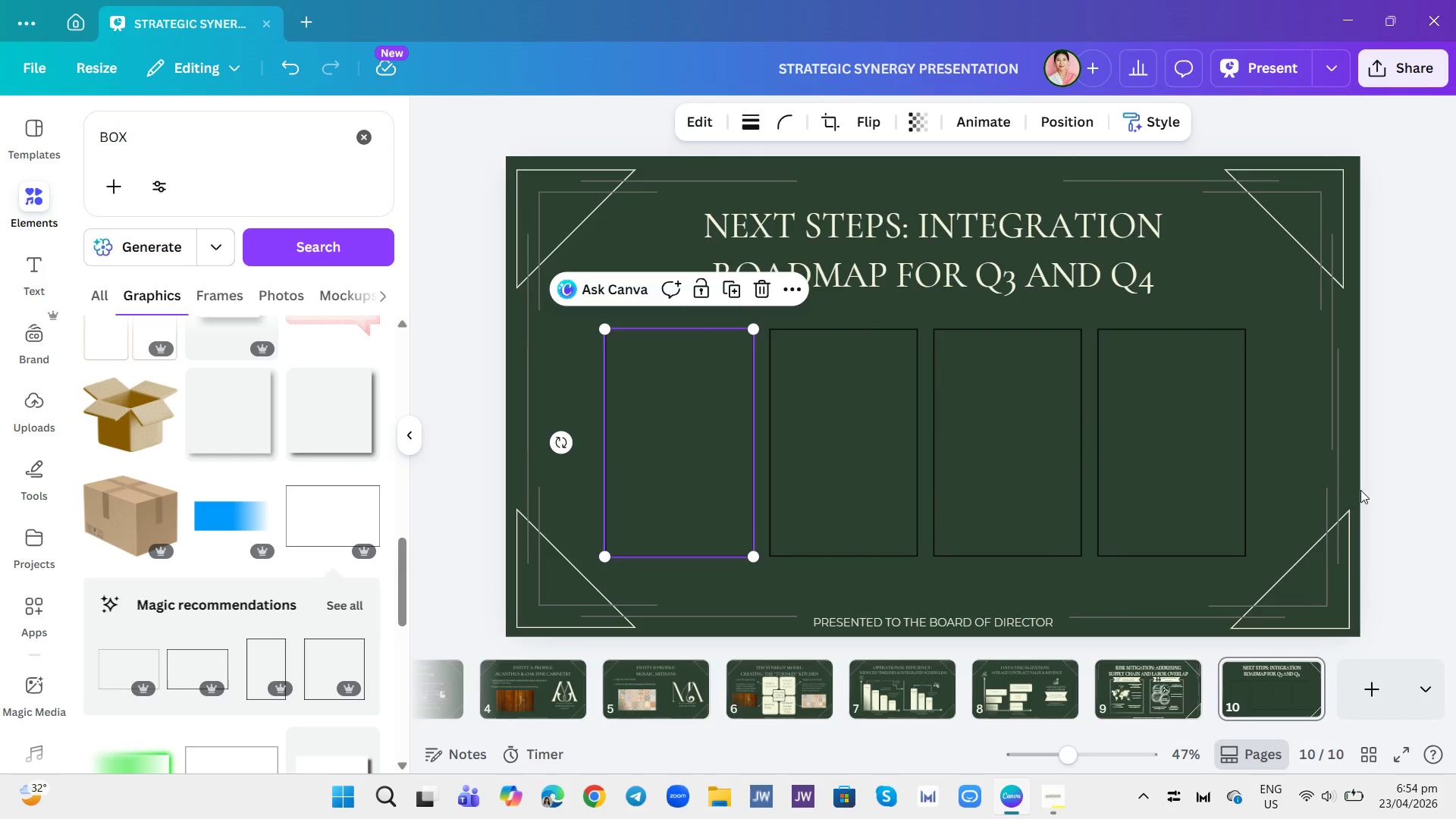 
left_click([1425, 466])
 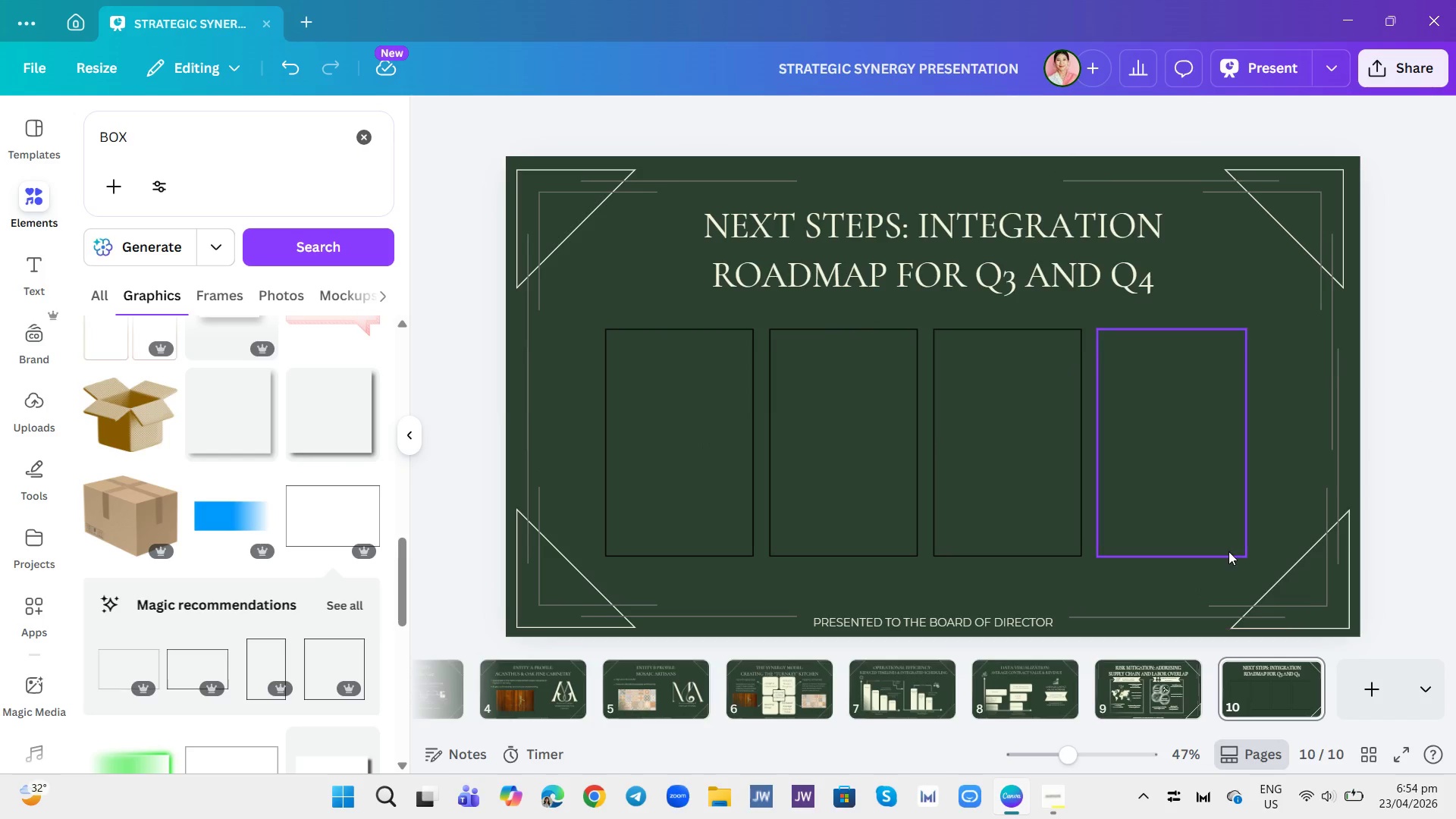 
left_click([1230, 554])
 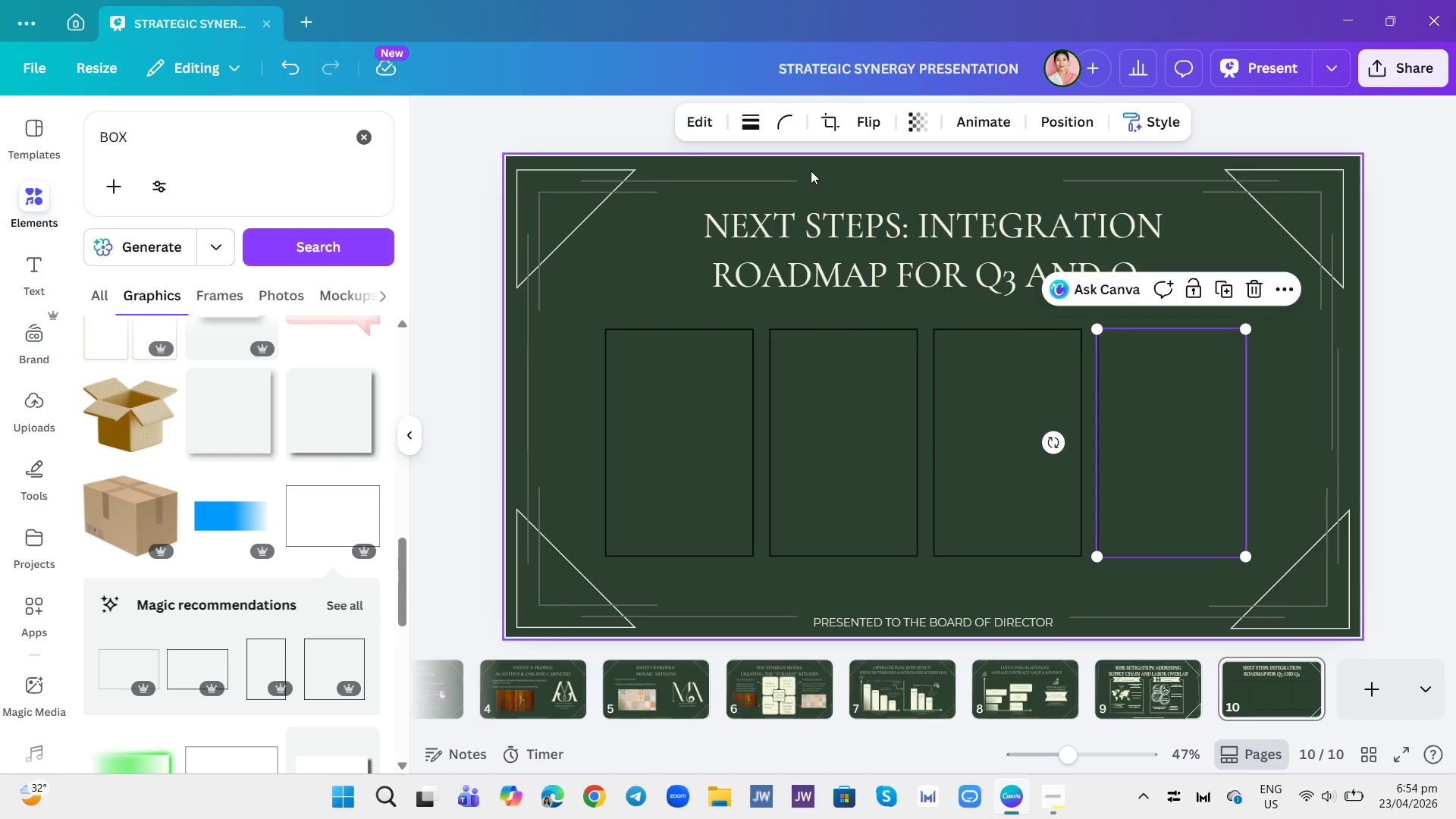 
left_click([786, 112])
 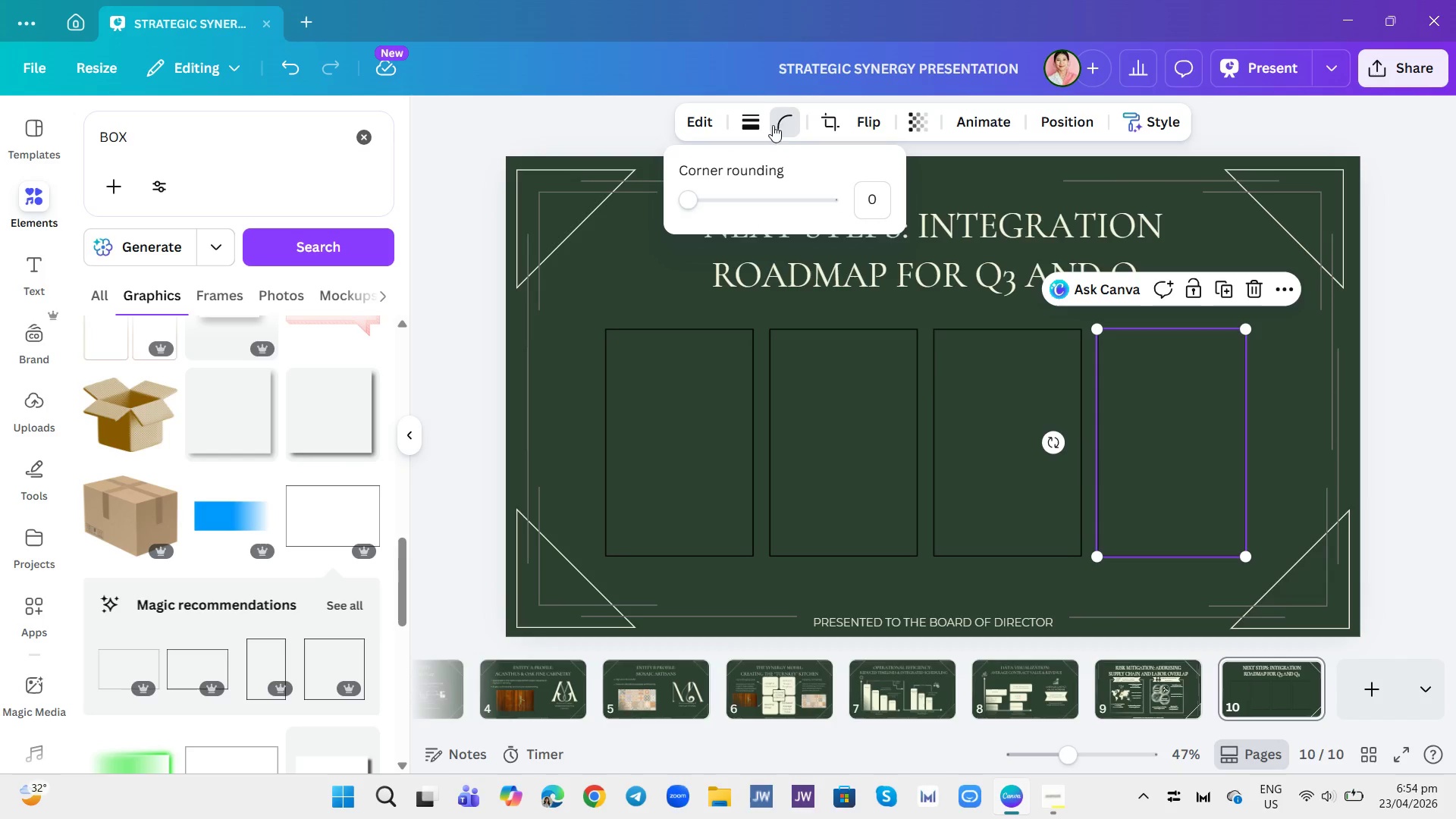 
left_click([755, 128])
 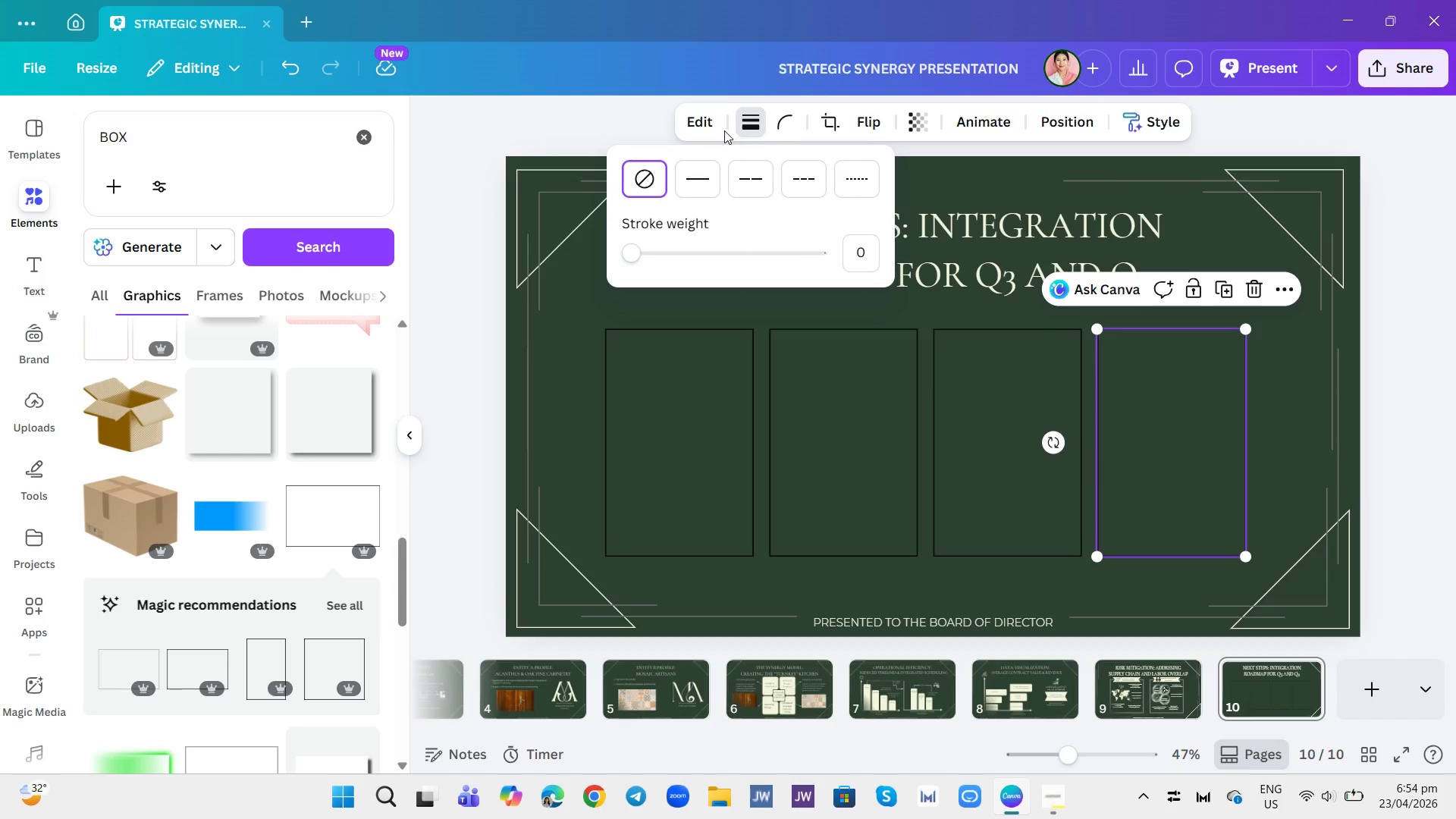 
left_click([716, 130])
 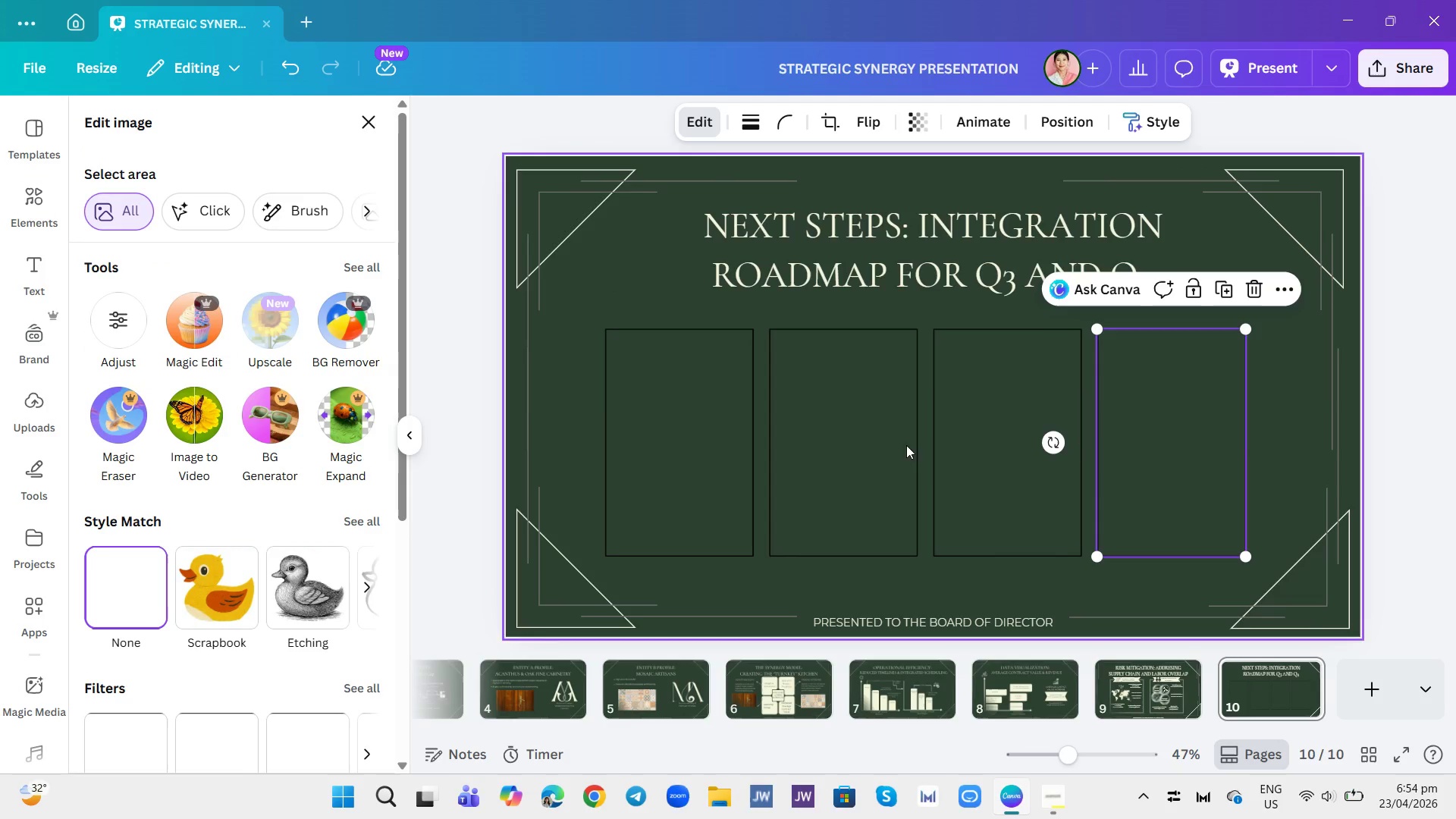 
scroll: coordinate [246, 593], scroll_direction: down, amount: 16.0
 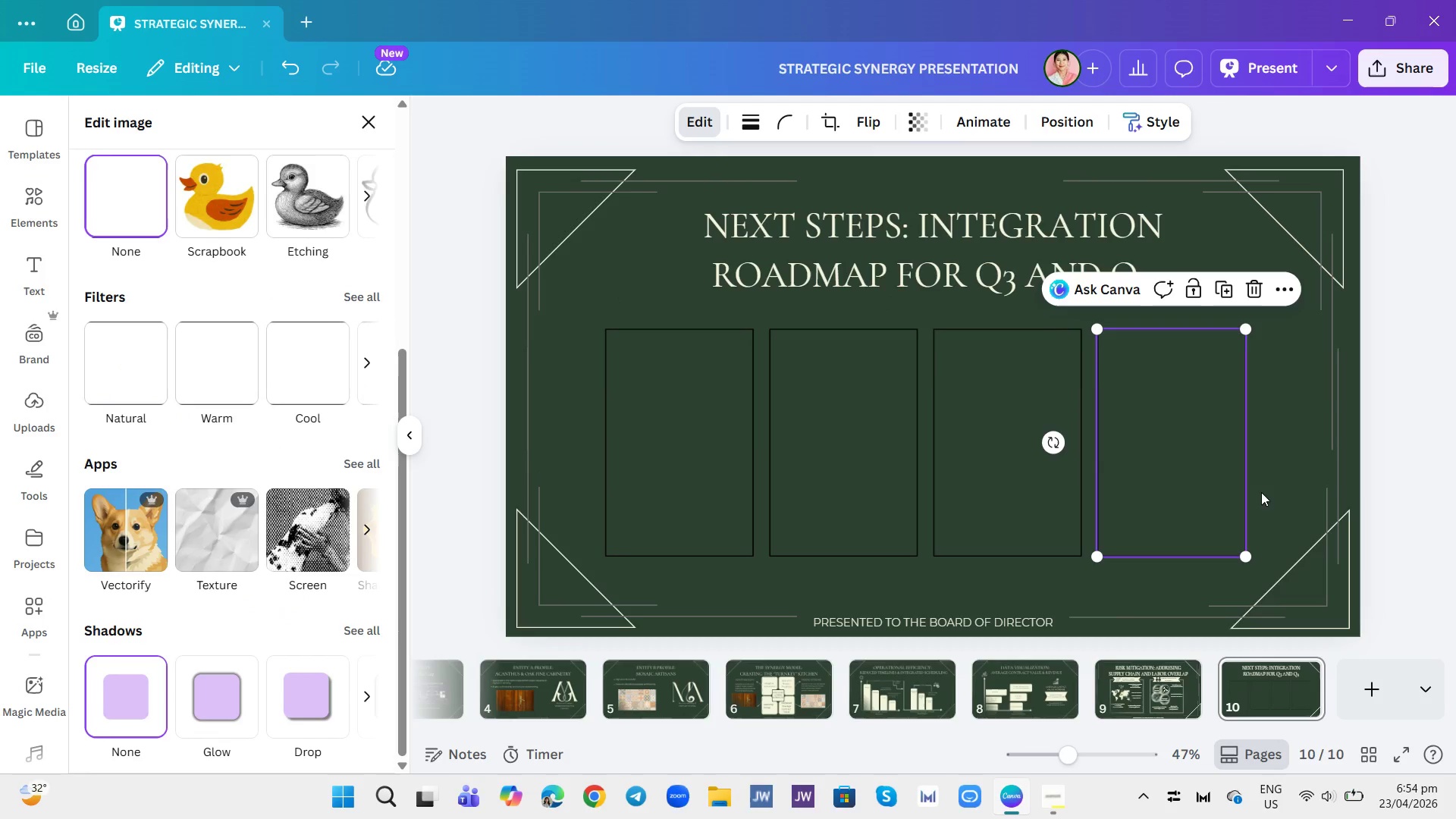 
left_click([1352, 485])
 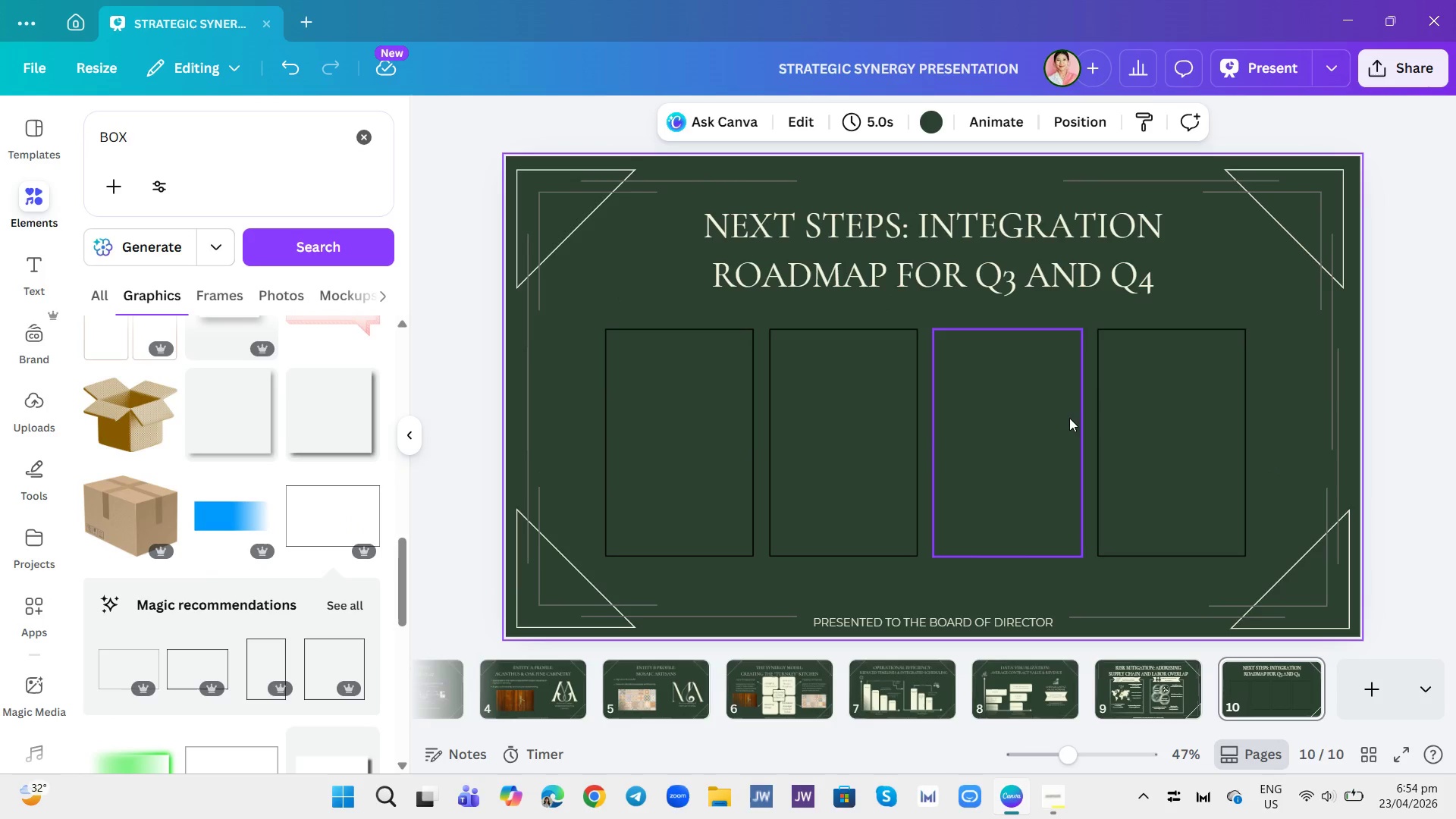 
scroll: coordinate [285, 548], scroll_direction: up, amount: 37.0
 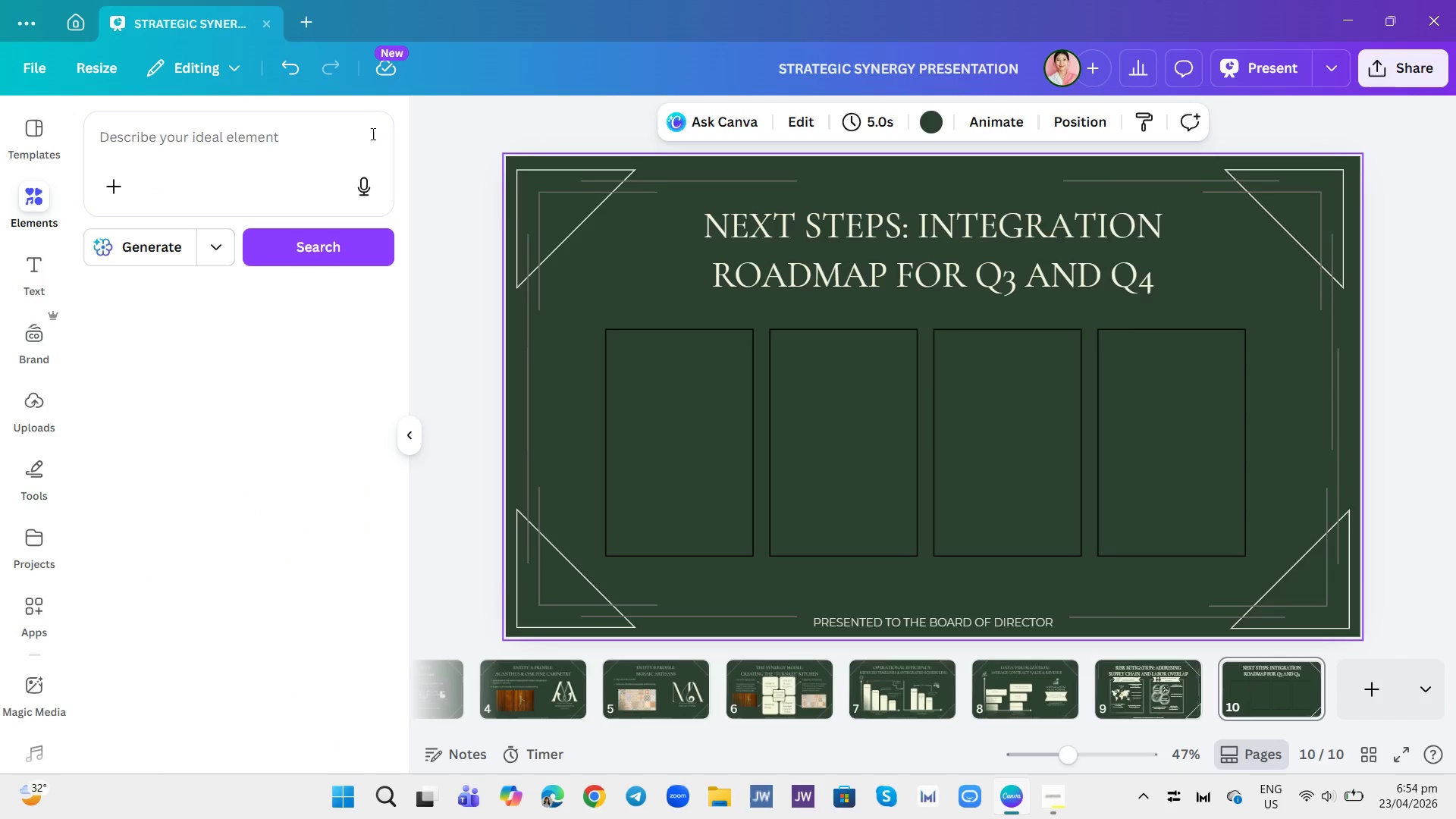 
left_click([234, 336])
 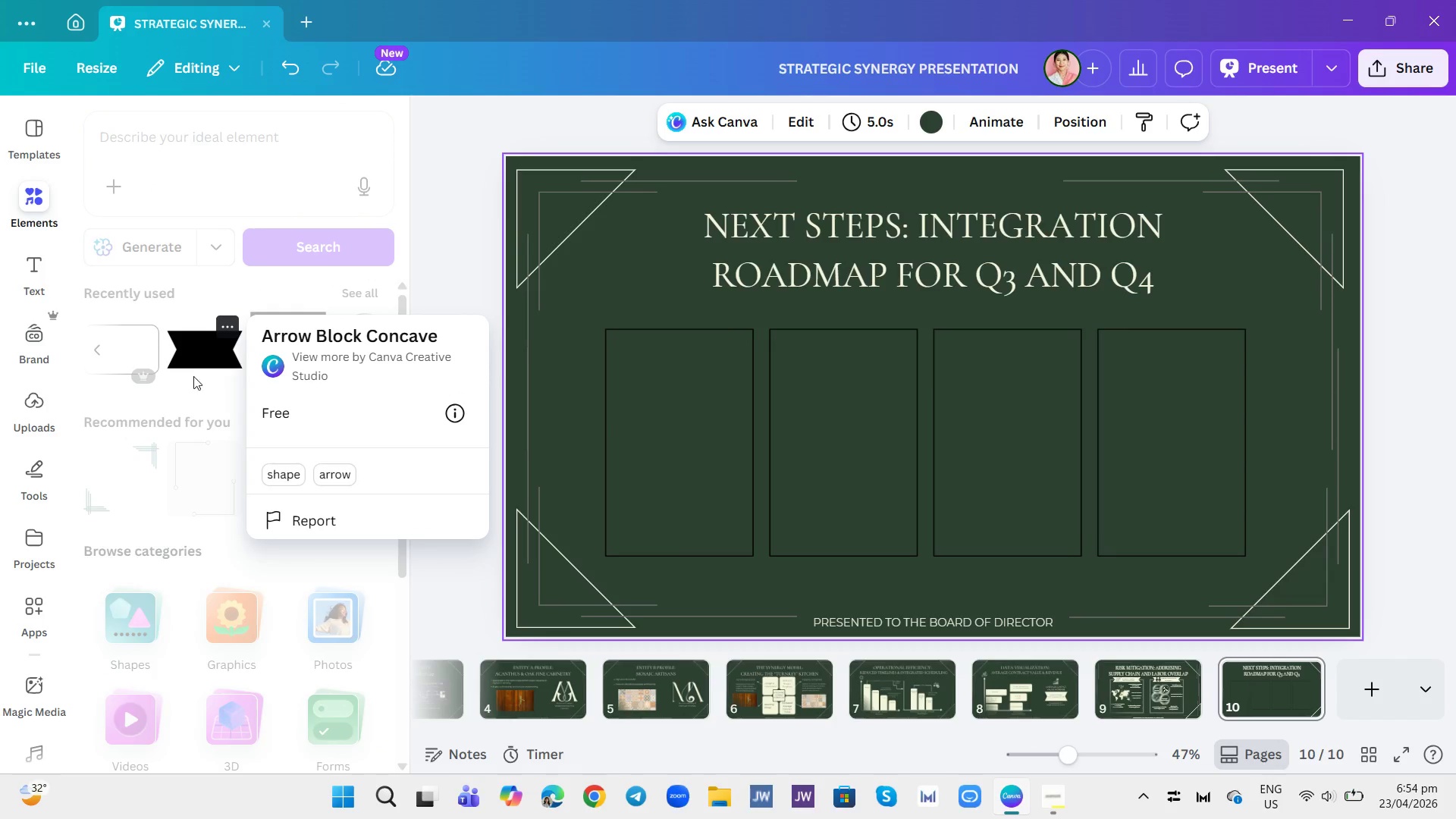 
left_click([199, 347])
 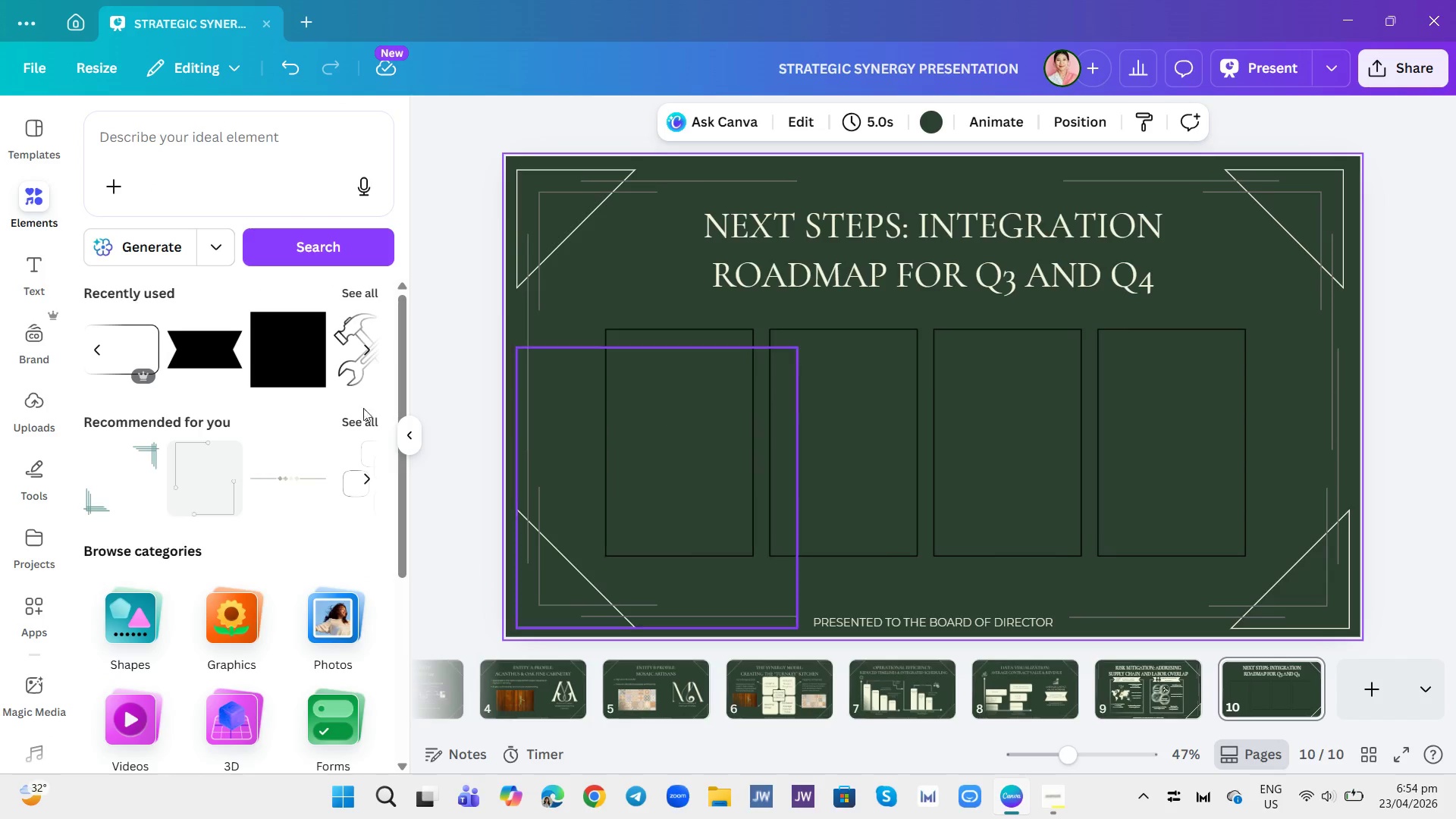 
left_click([229, 354])
 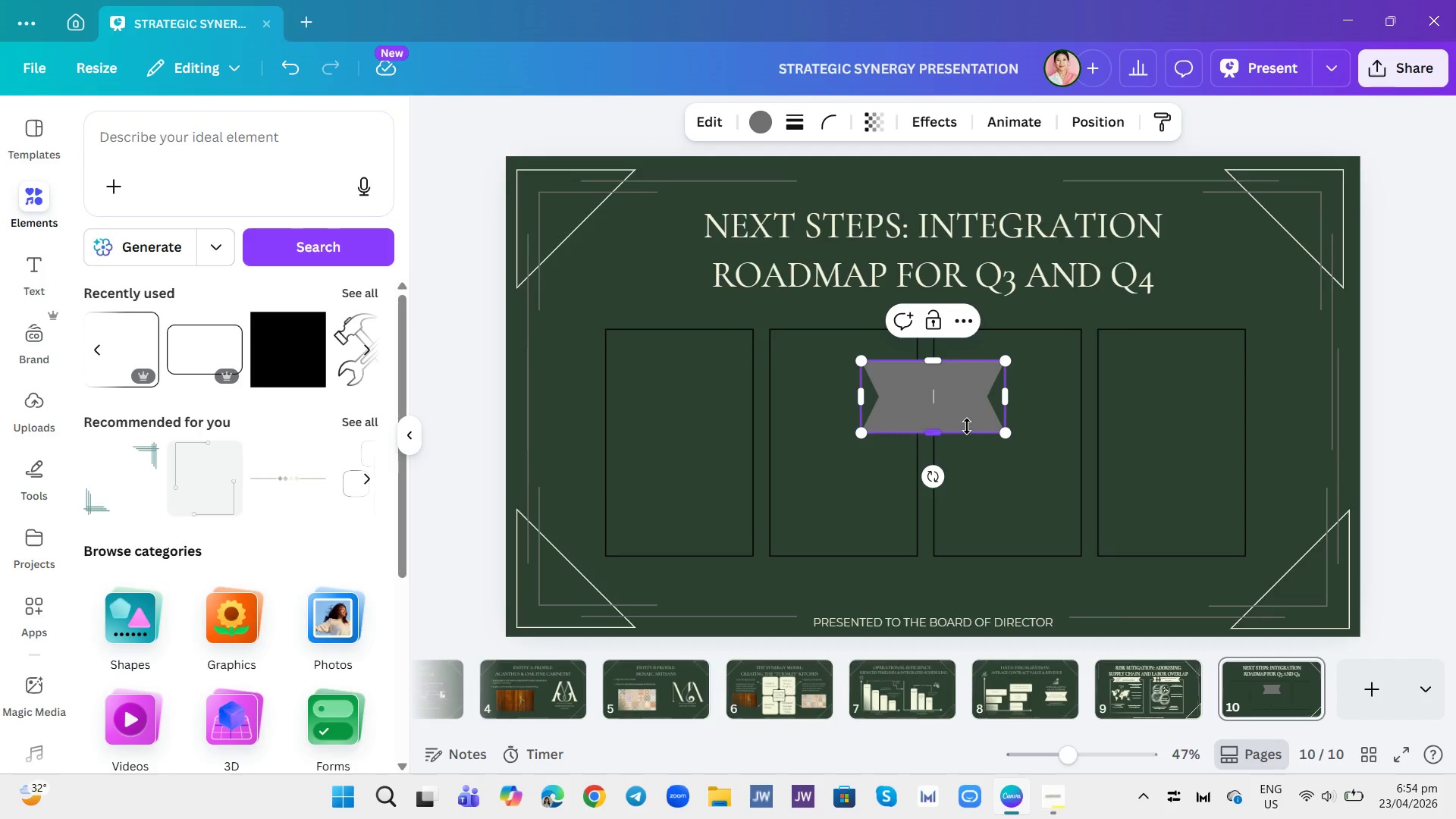 
left_click_drag(start_coordinate=[927, 432], to_coordinate=[927, 419])
 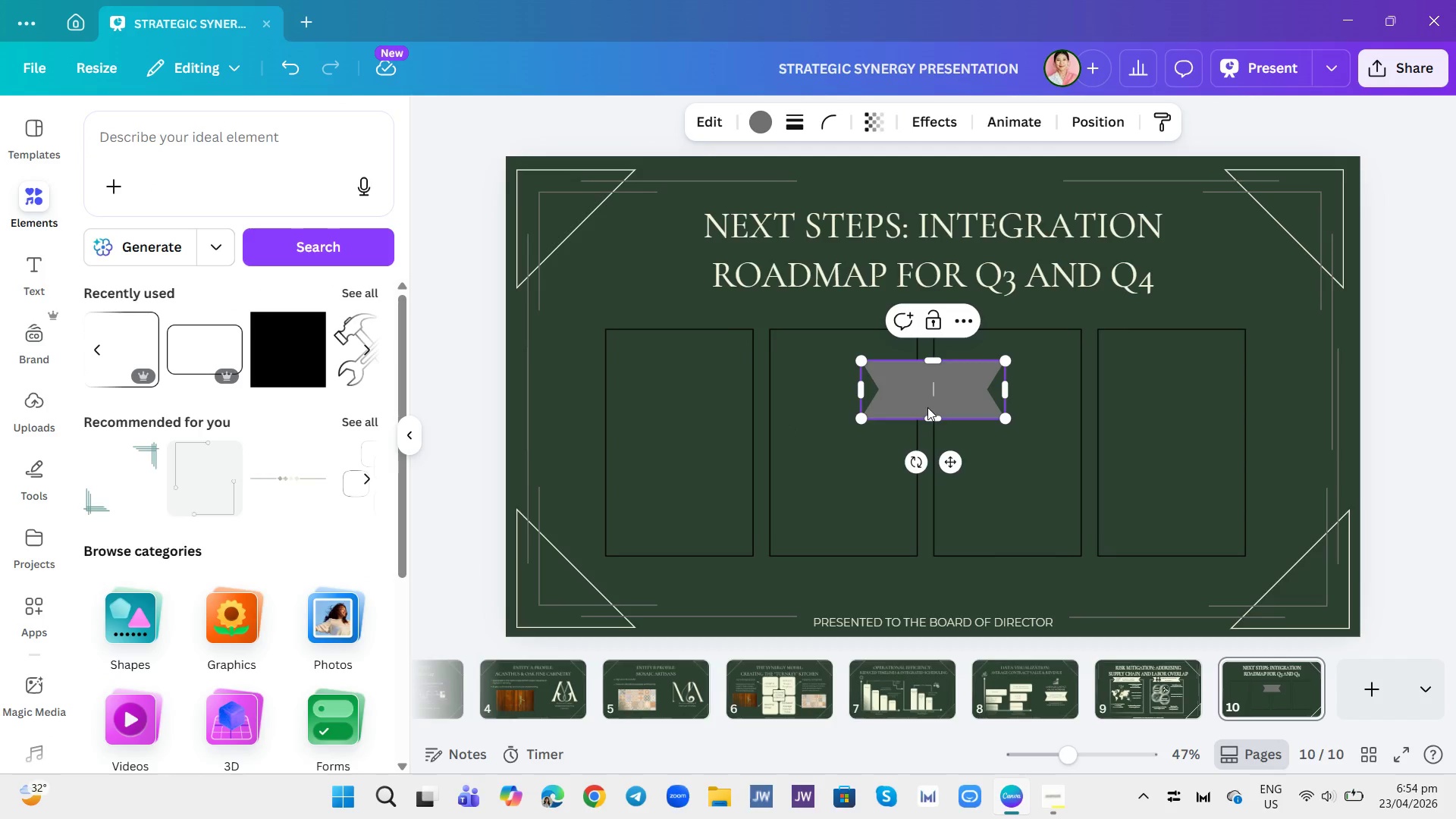 
double_click([927, 407])
 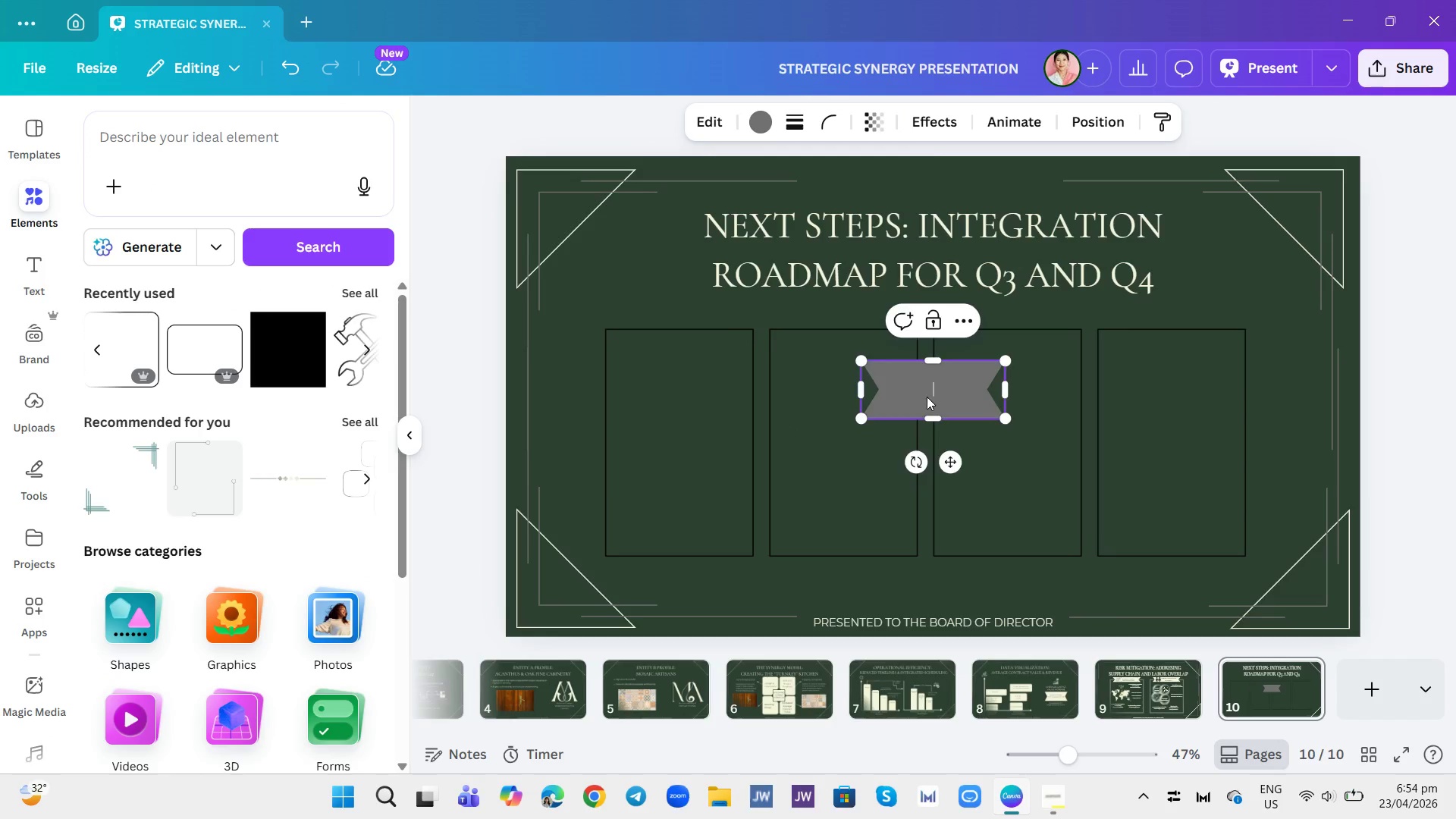 
left_click_drag(start_coordinate=[927, 407], to_coordinate=[927, 393])
 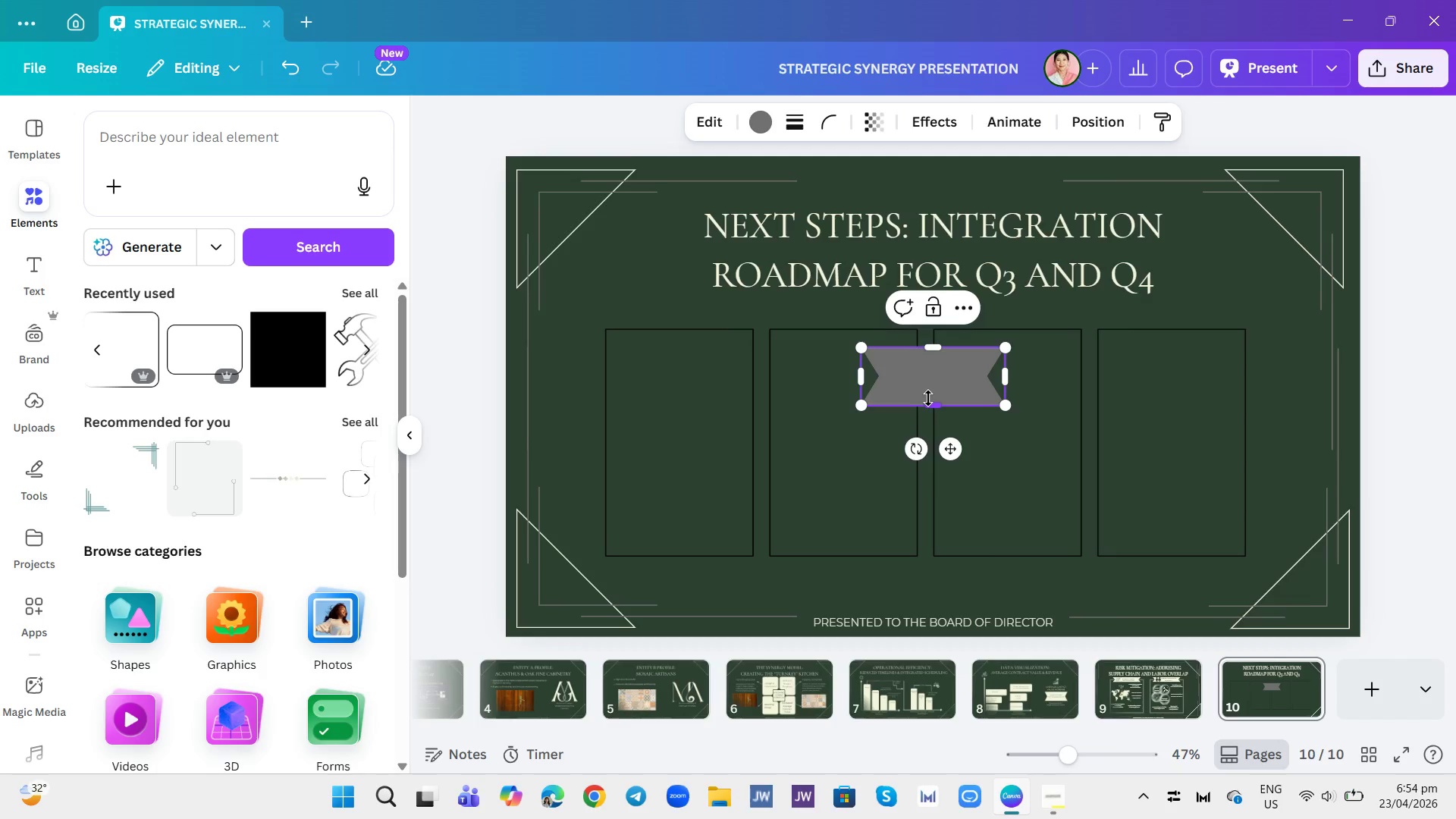 
left_click_drag(start_coordinate=[928, 398], to_coordinate=[927, 389])
 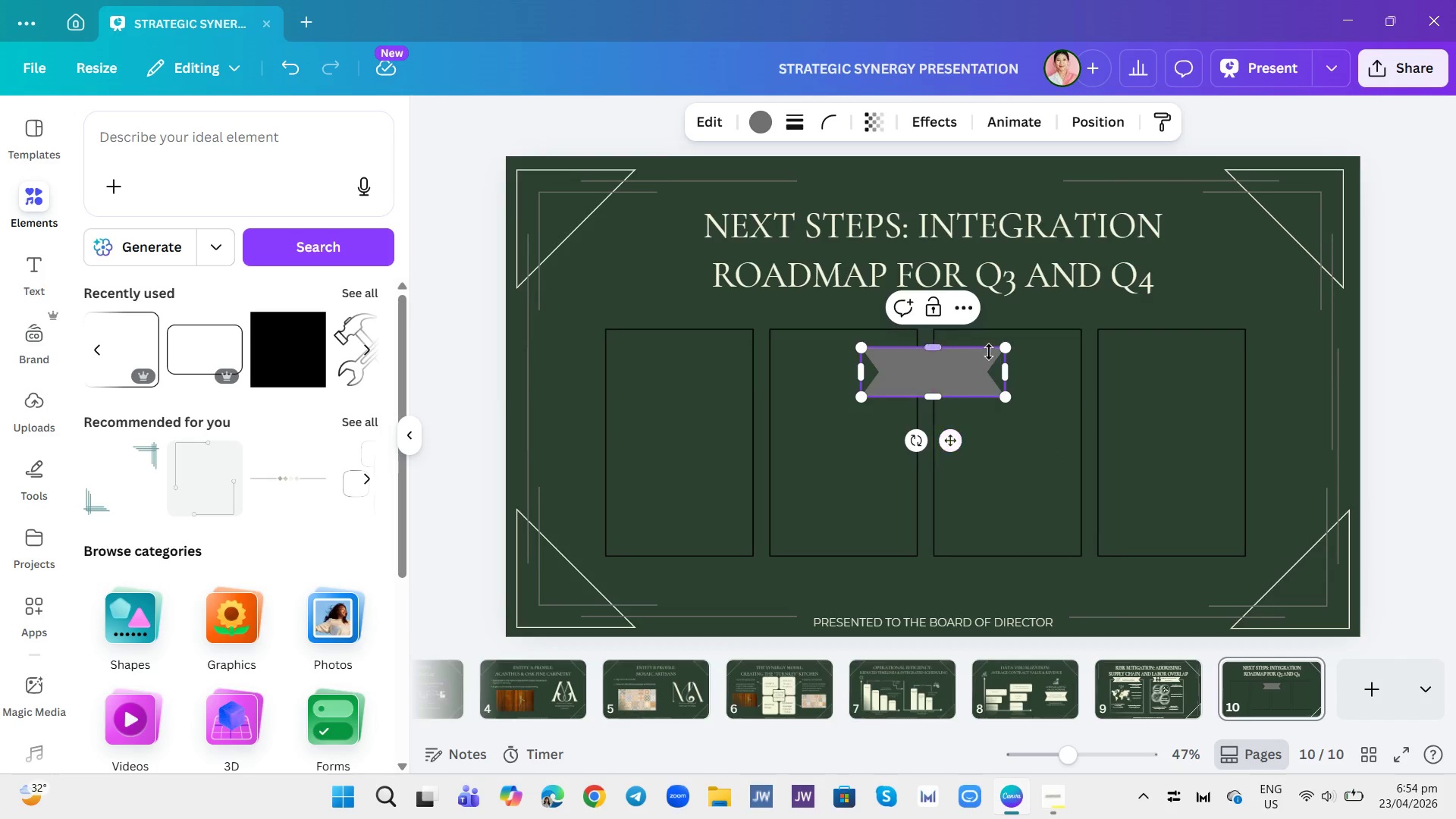 
left_click([928, 397])
 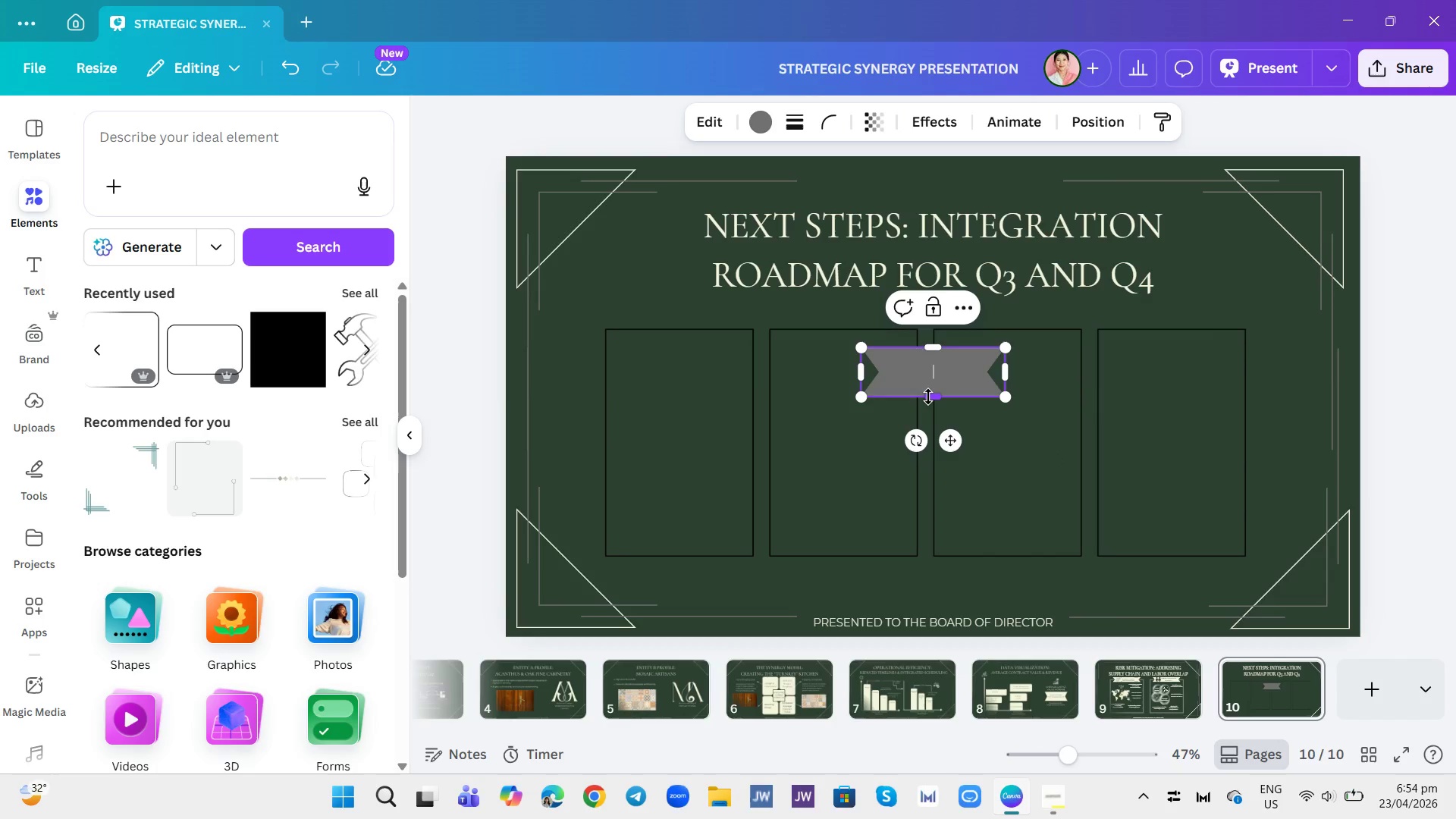 
left_click_drag(start_coordinate=[928, 397], to_coordinate=[928, 387])
 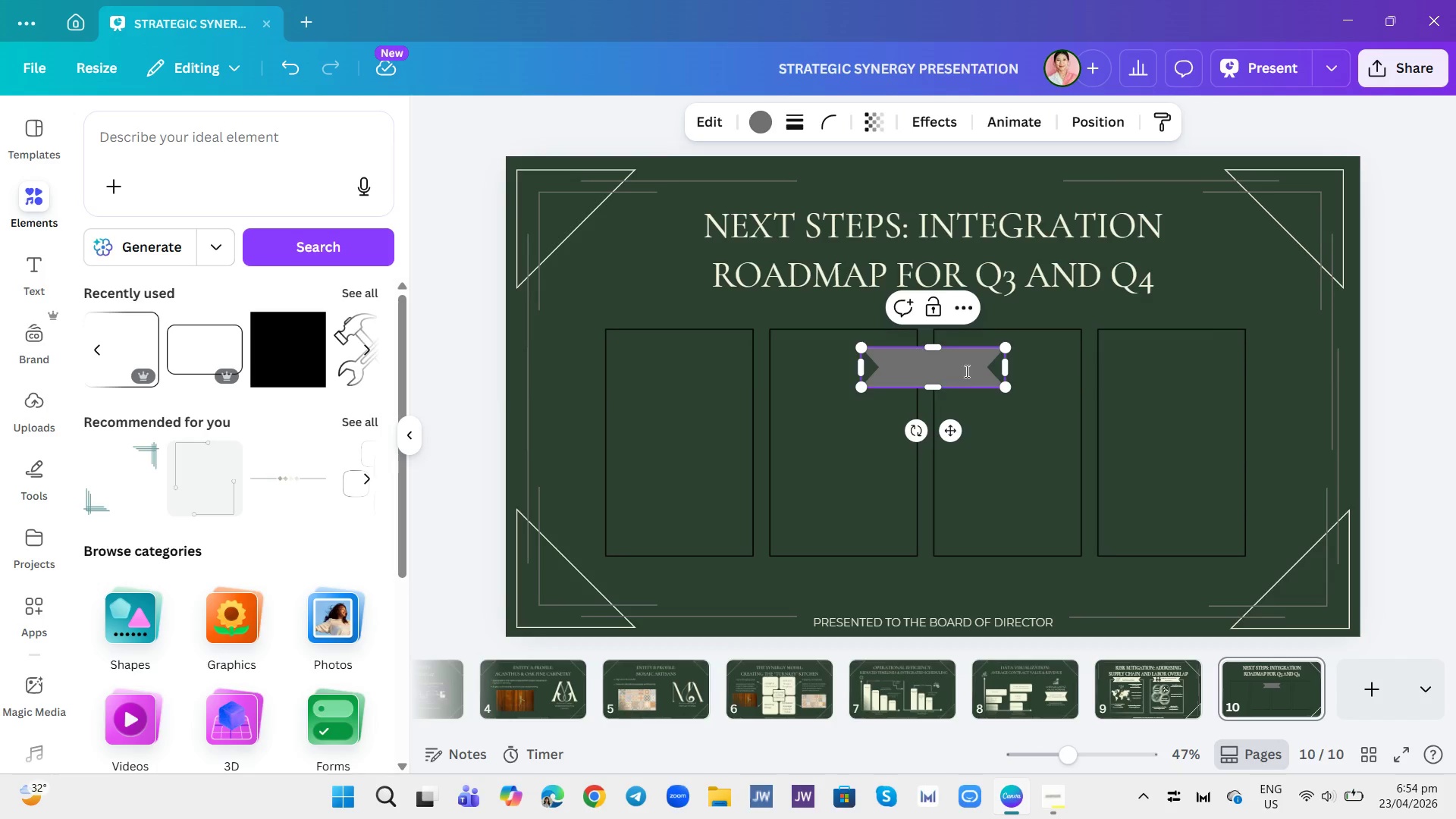 
double_click([1012, 385])
 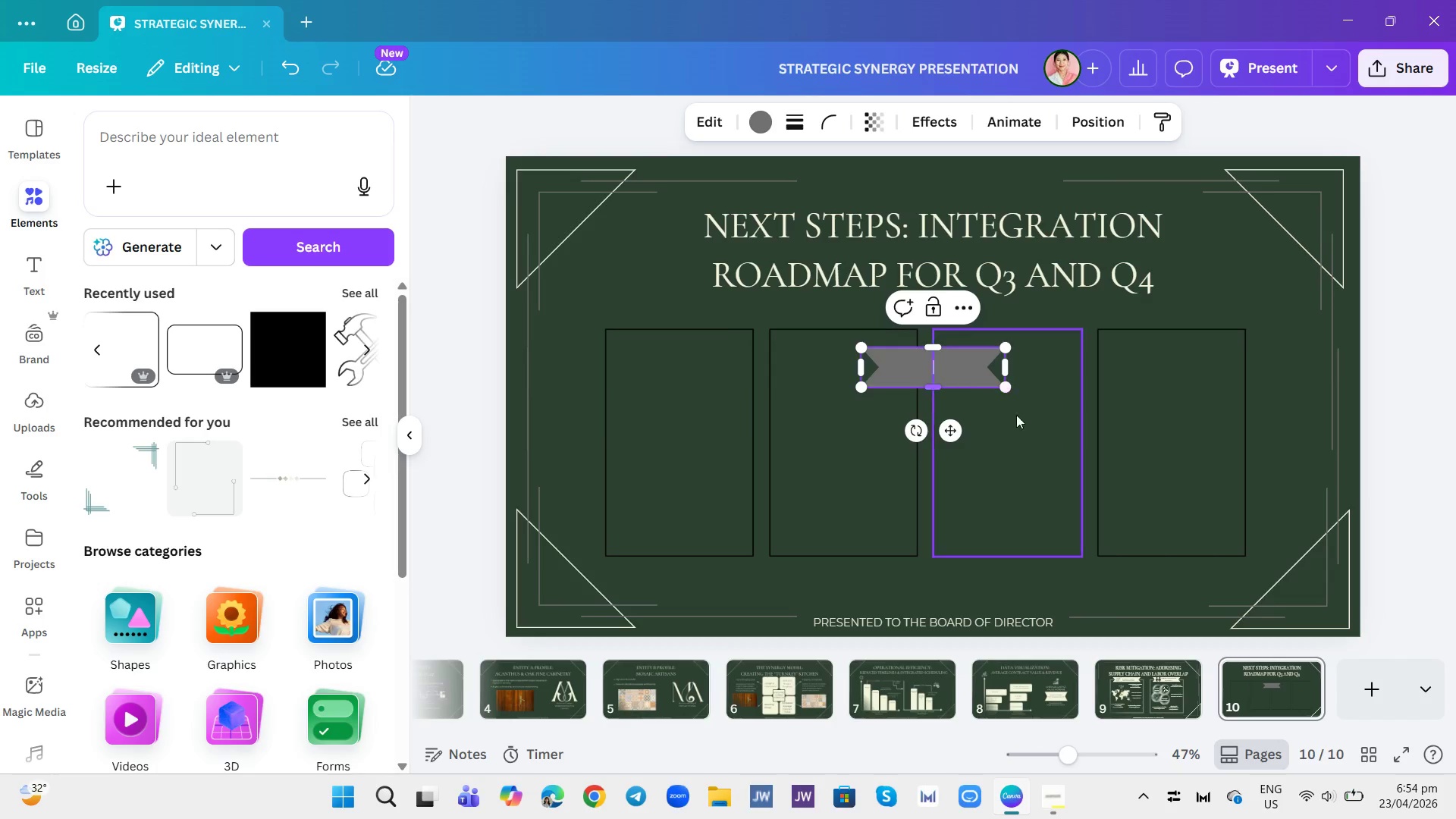 
left_click([1034, 426])
 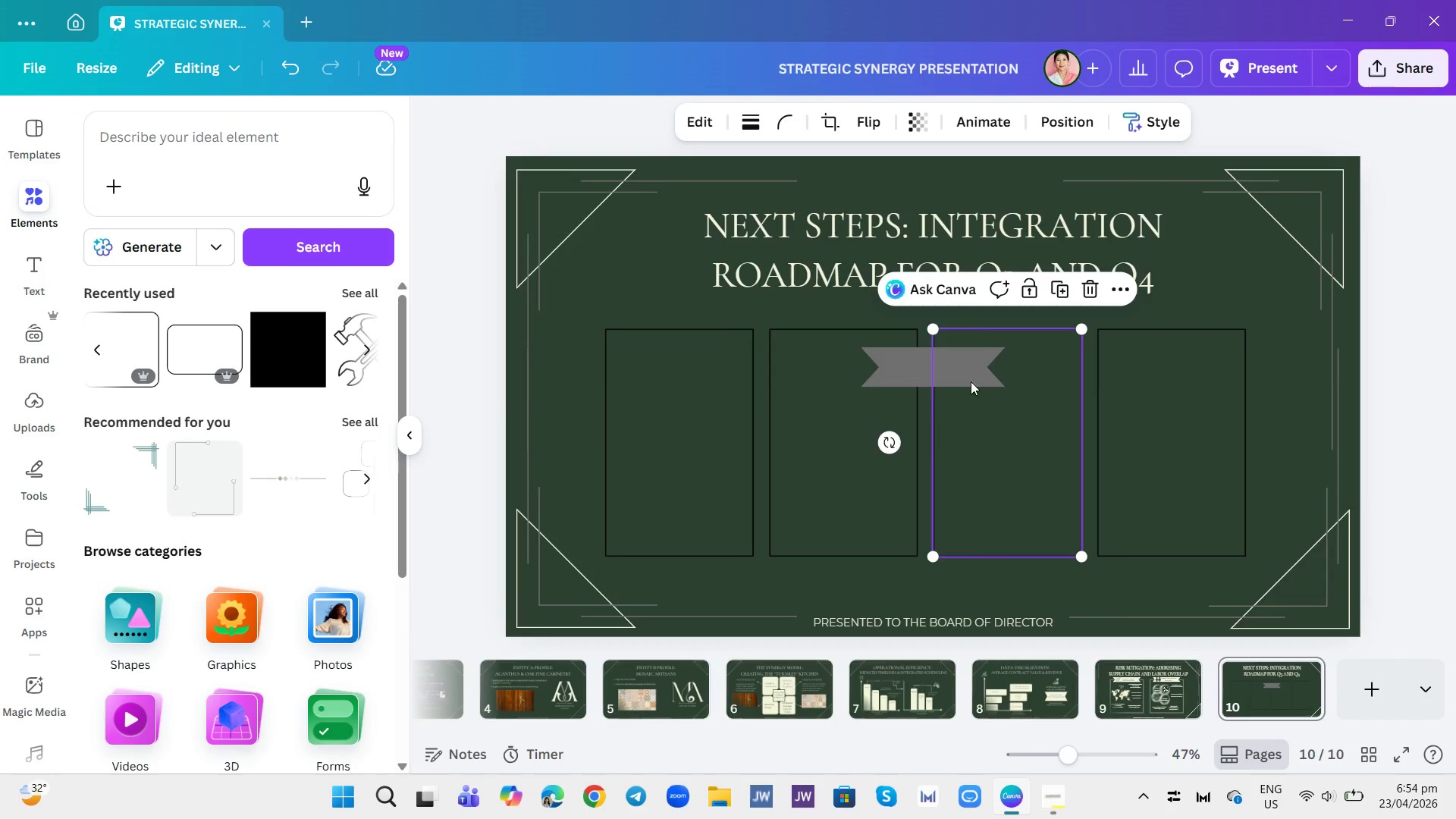 
left_click([971, 381])
 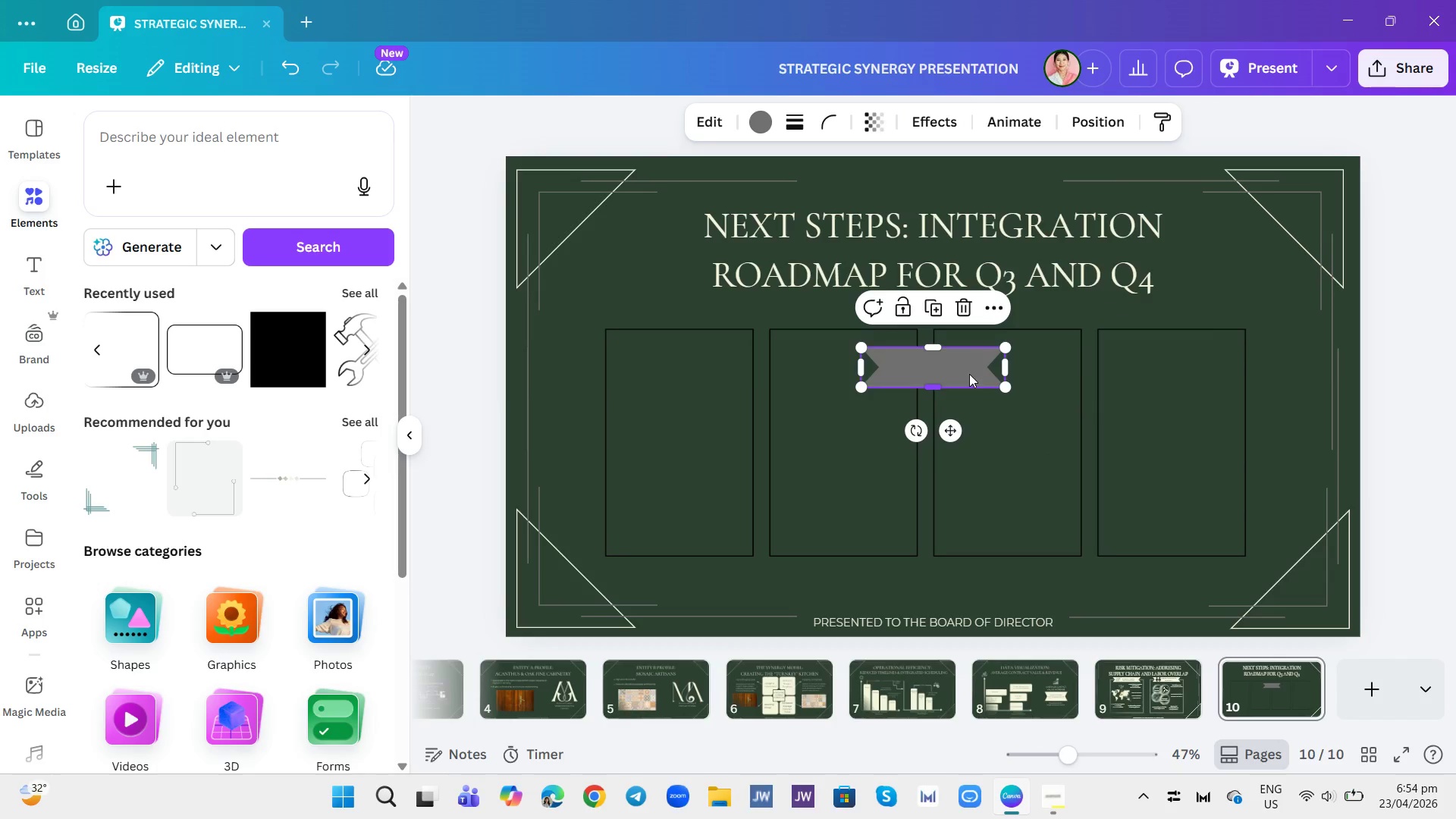 
left_click_drag(start_coordinate=[969, 374], to_coordinate=[723, 338])
 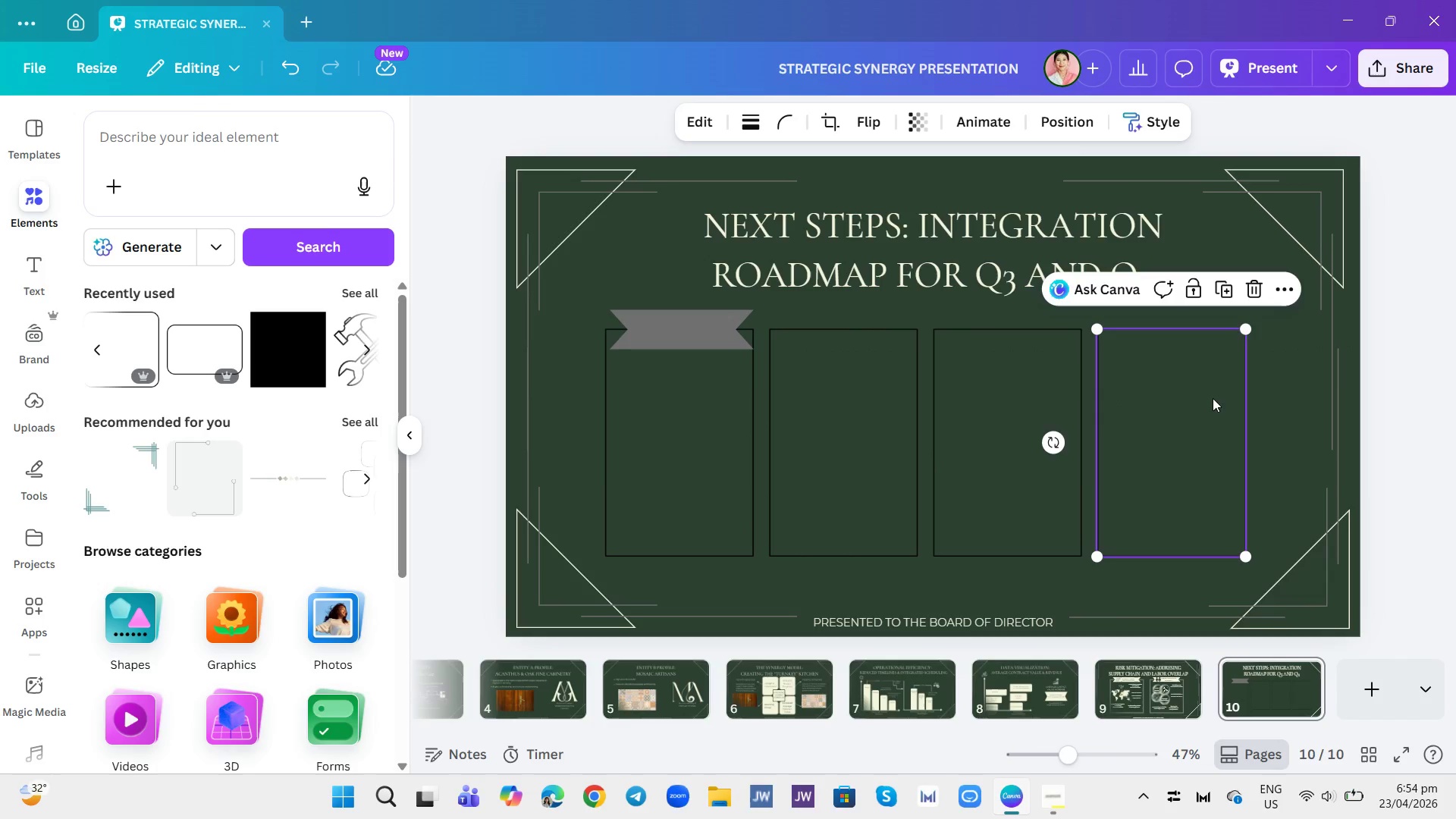 
left_click([1213, 398])
 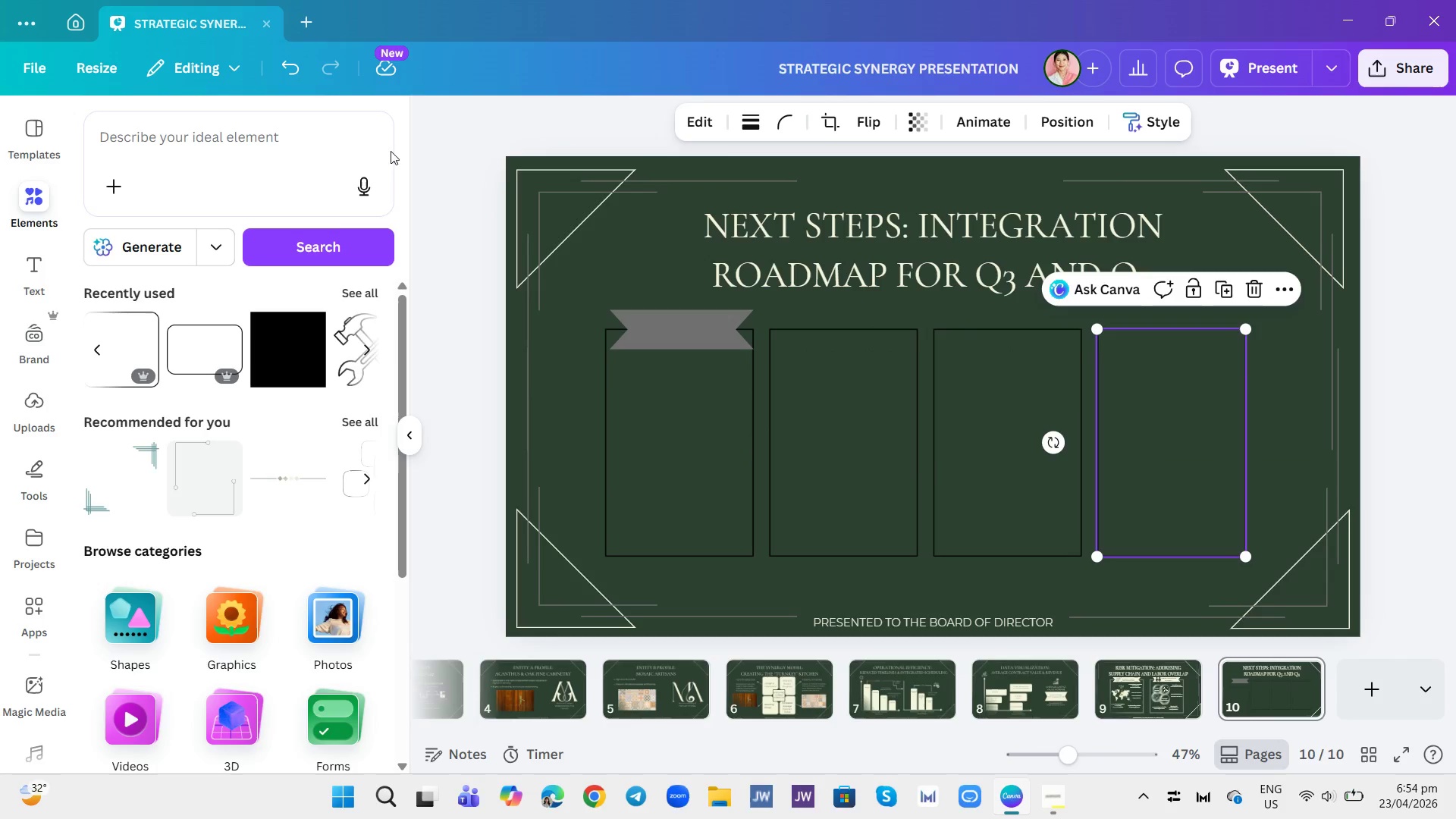 
left_click([297, 77])
 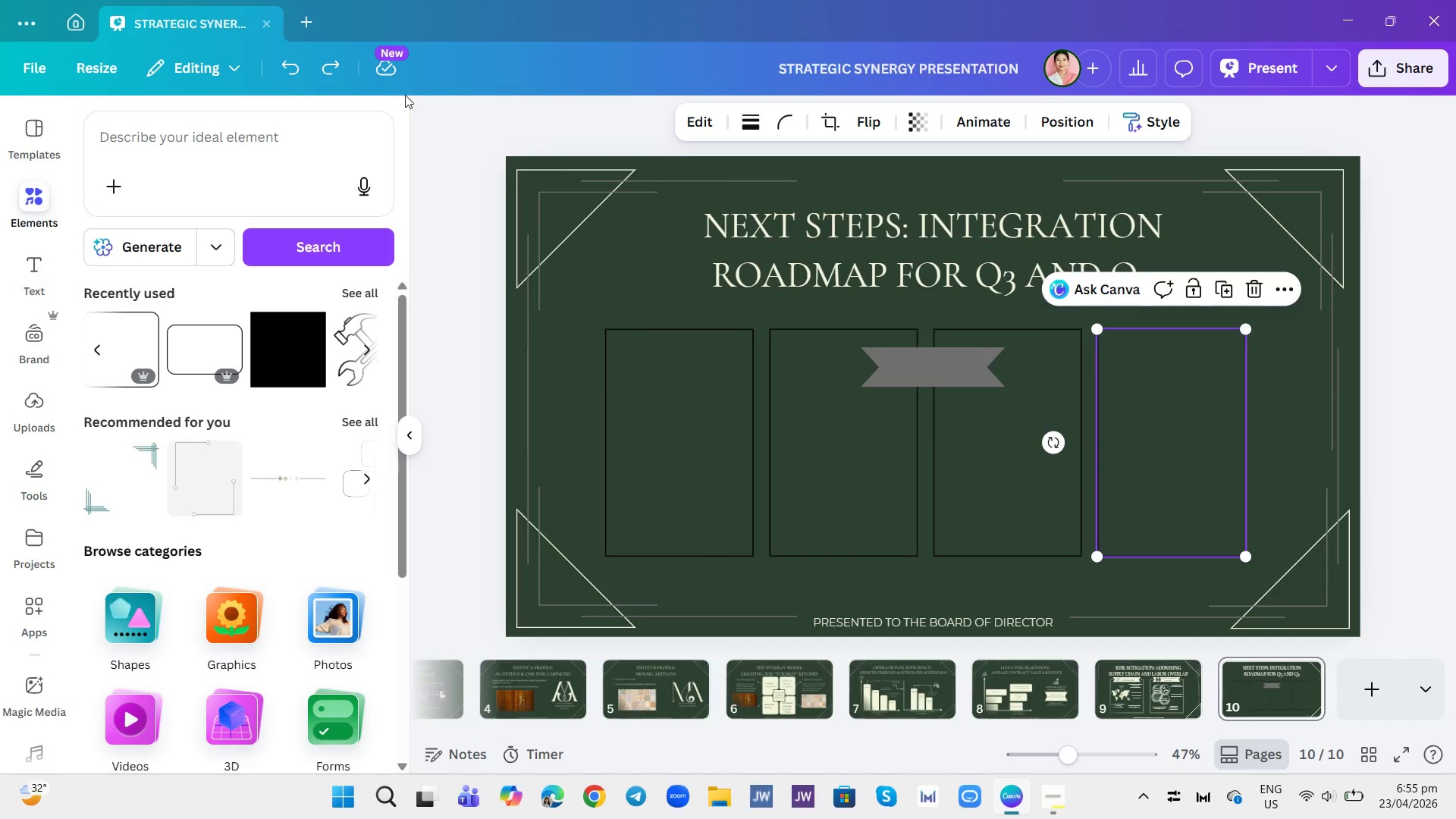 
left_click([338, 67])
 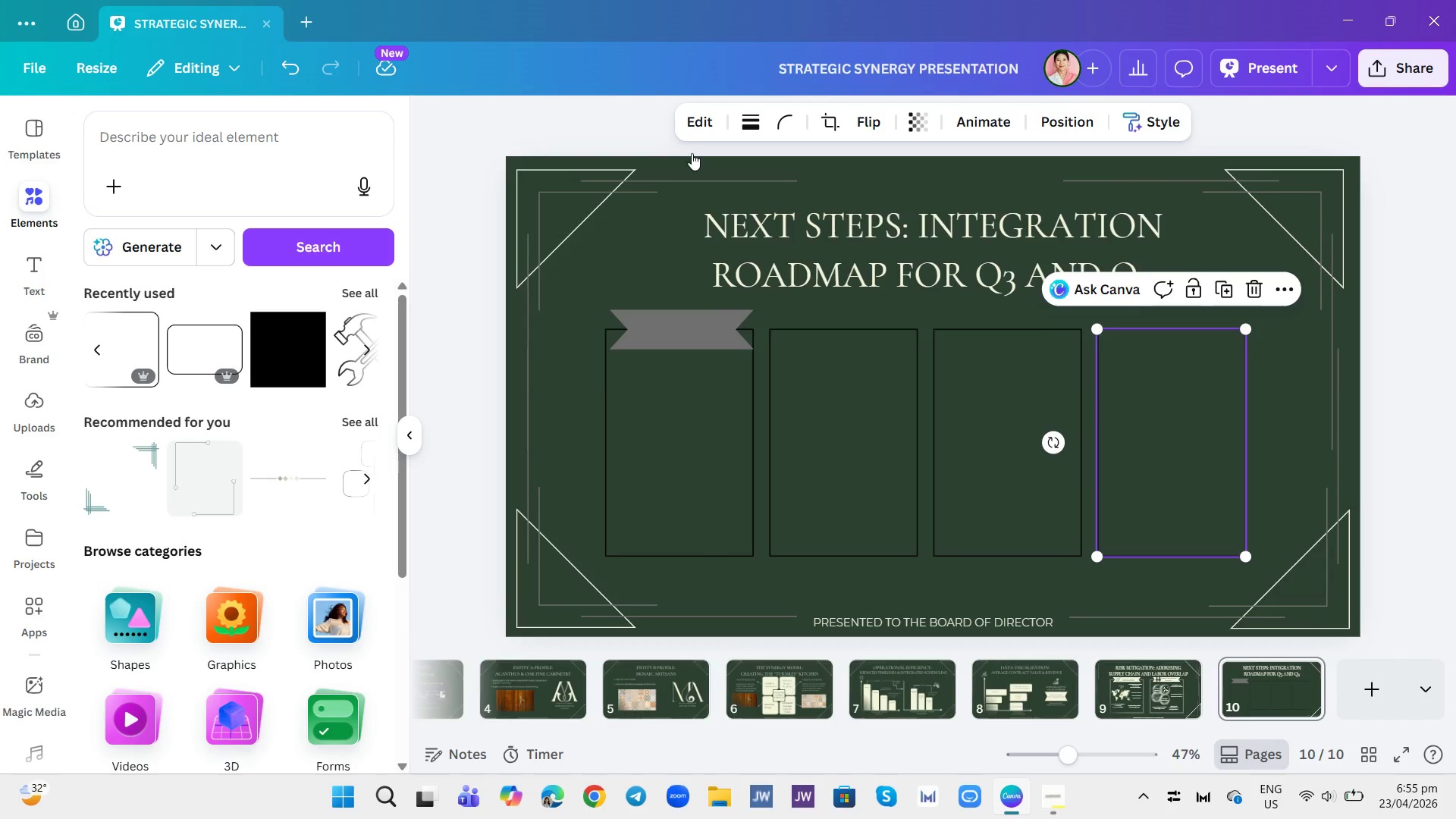 
left_click([582, 202])
 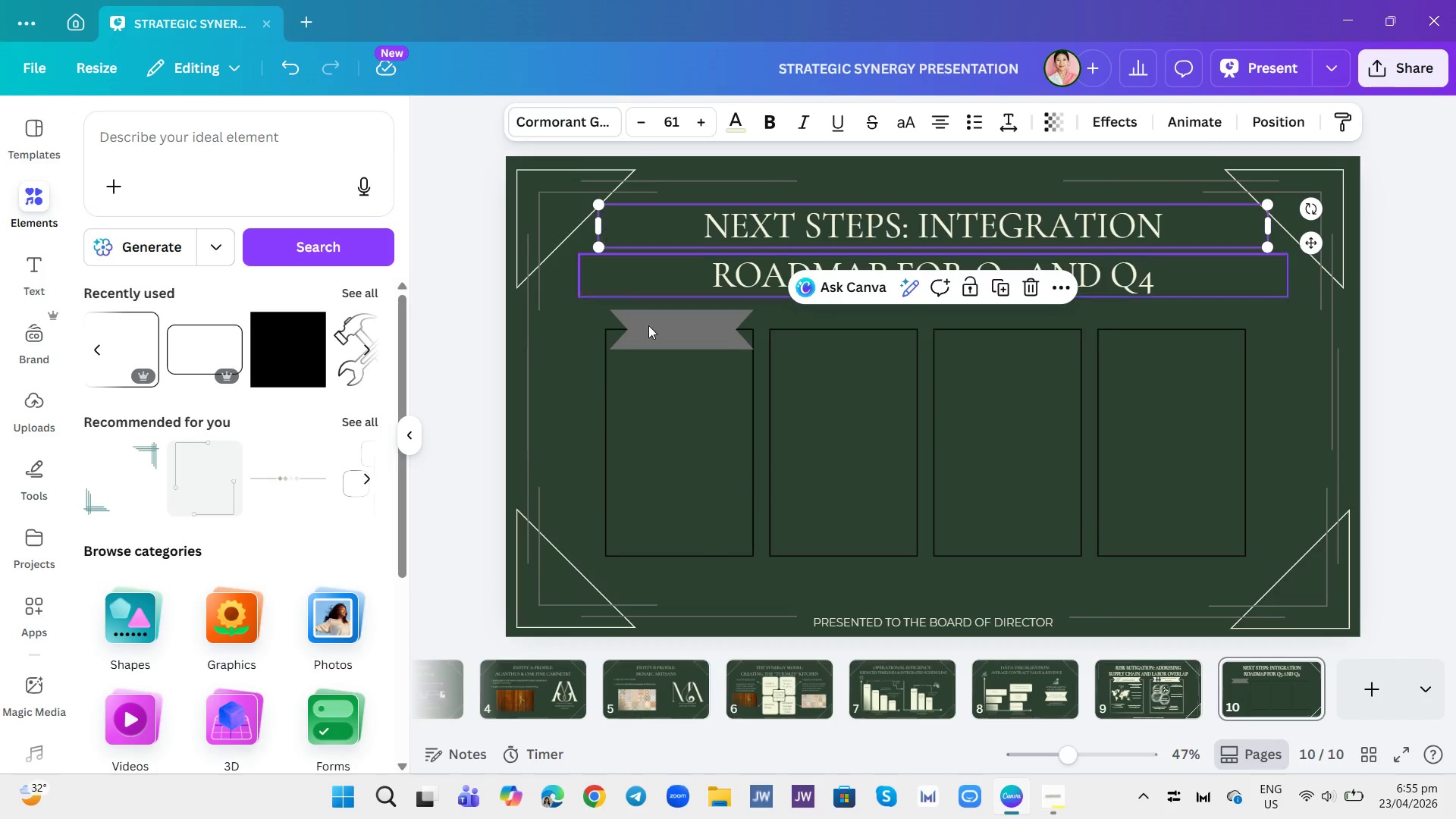 
triple_click([654, 334])
 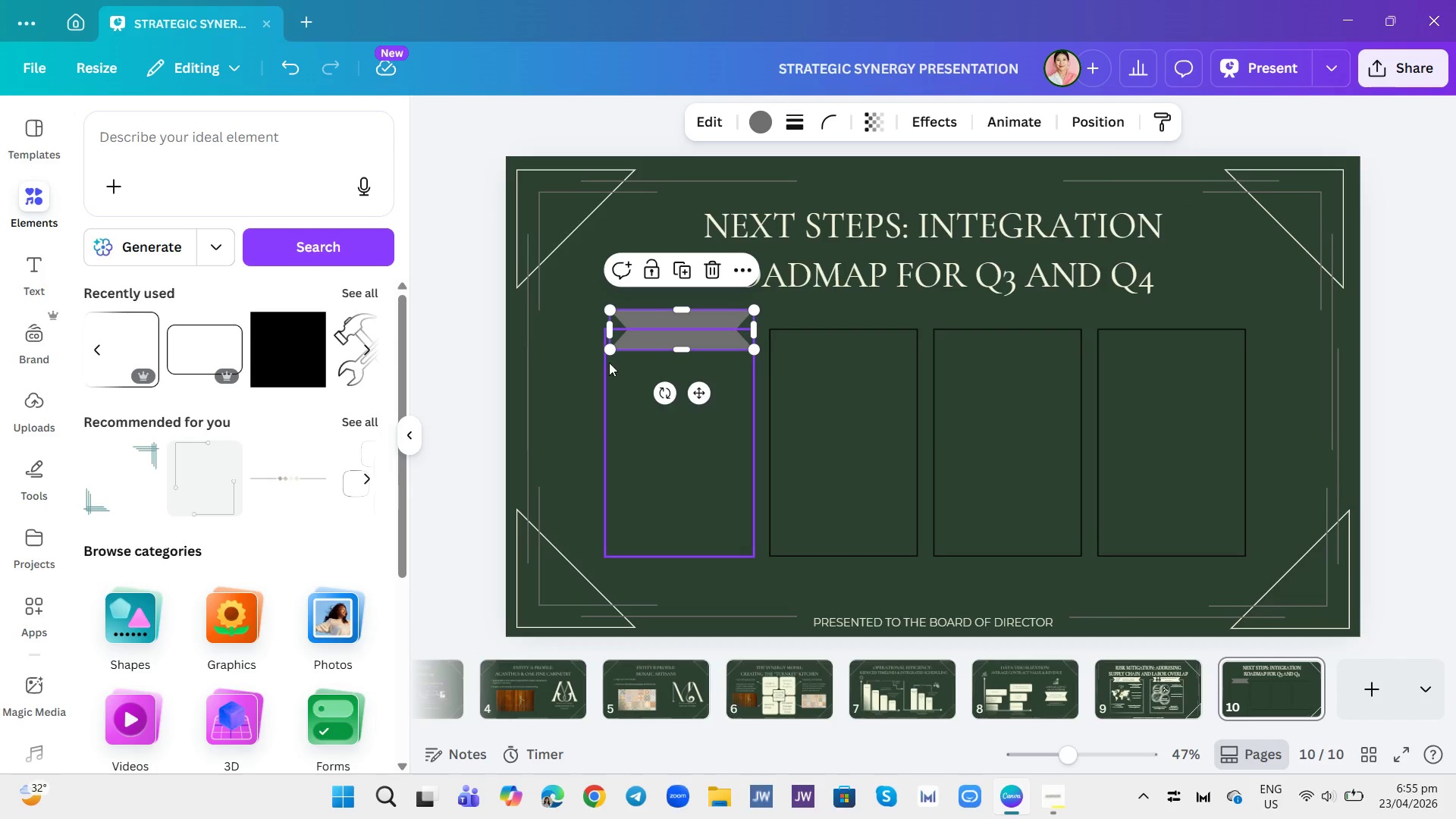 
left_click_drag(start_coordinate=[605, 338], to_coordinate=[599, 338])
 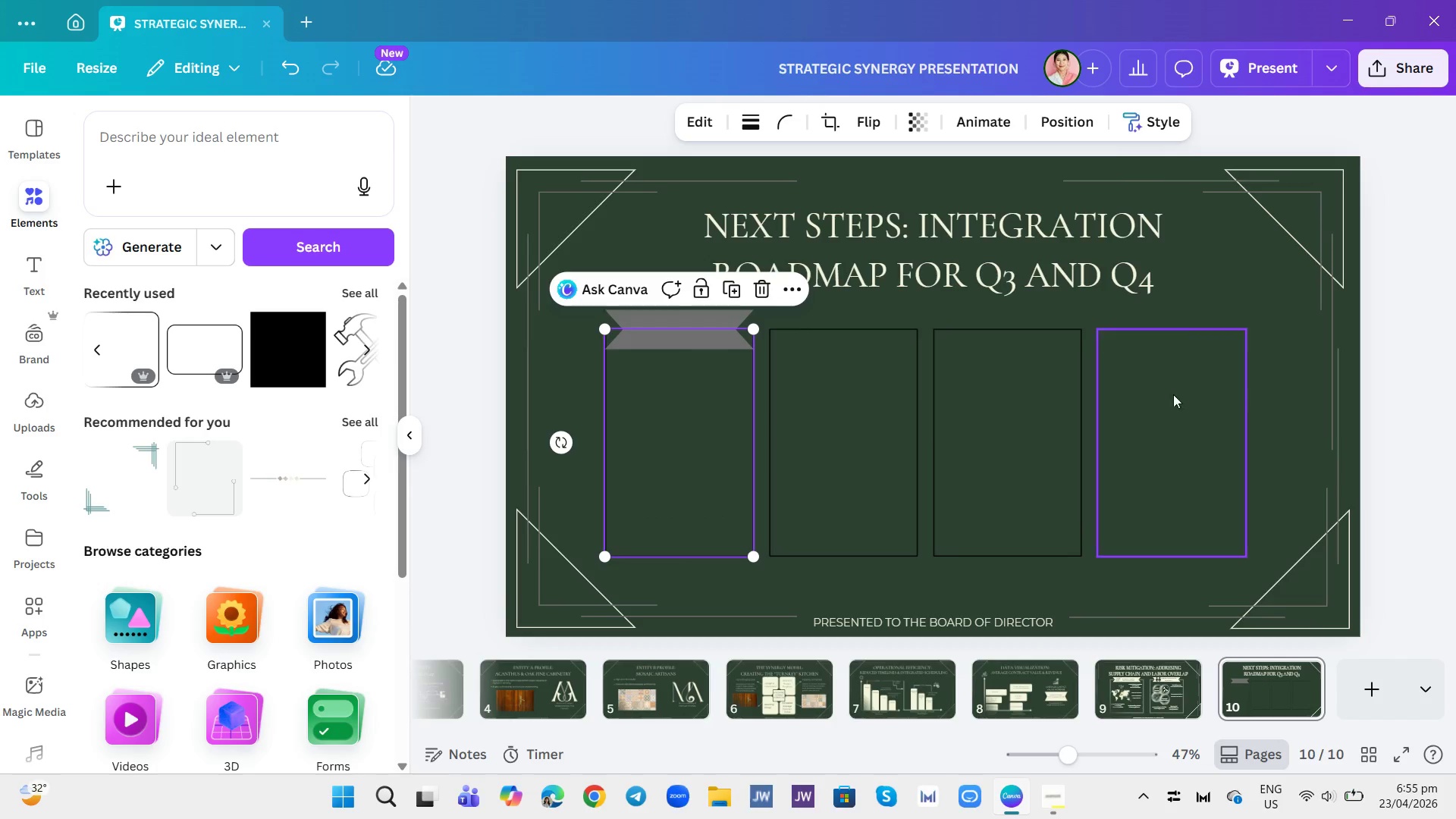 
double_click([1354, 396])
 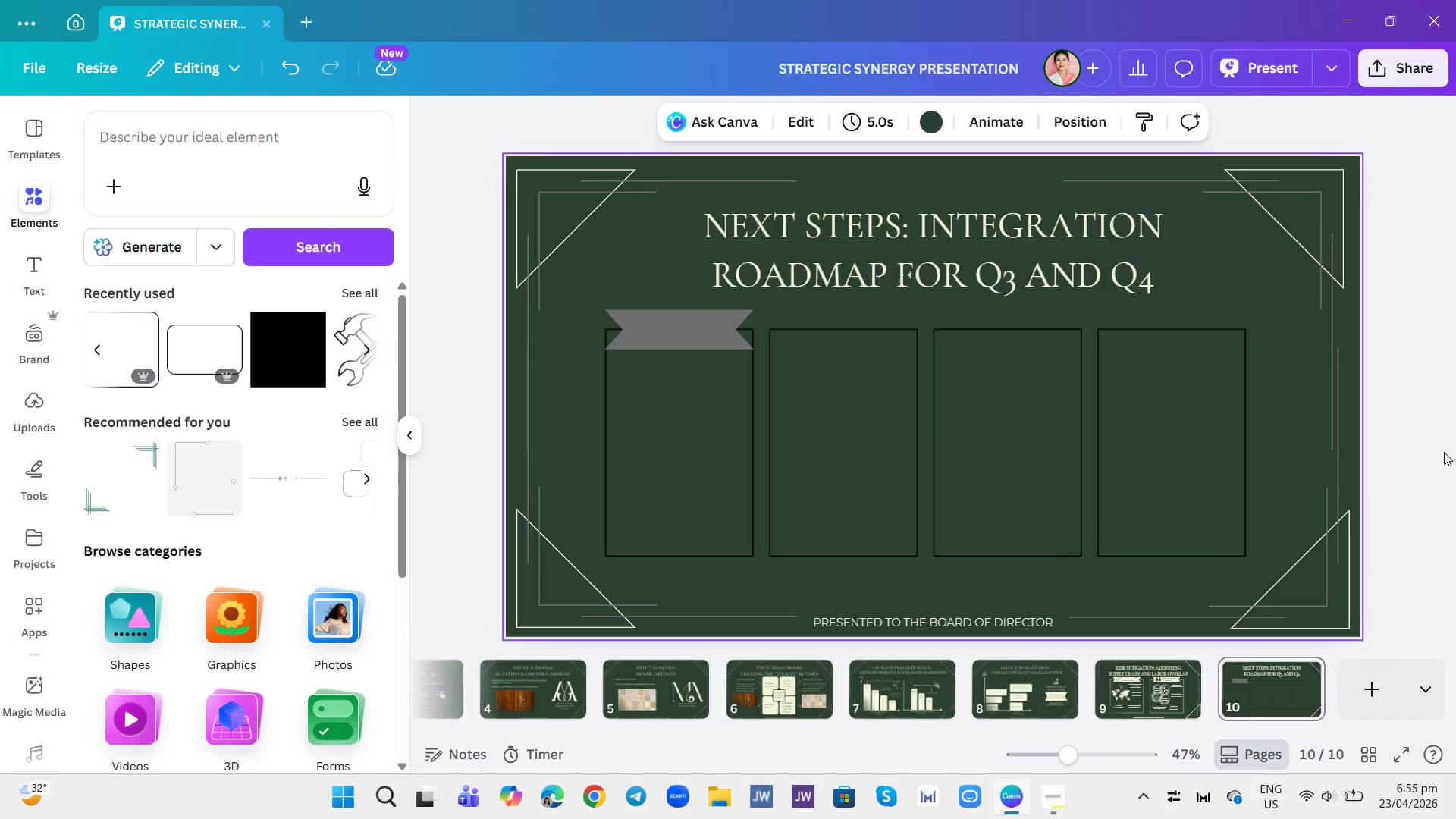 
triple_click([1444, 452])
 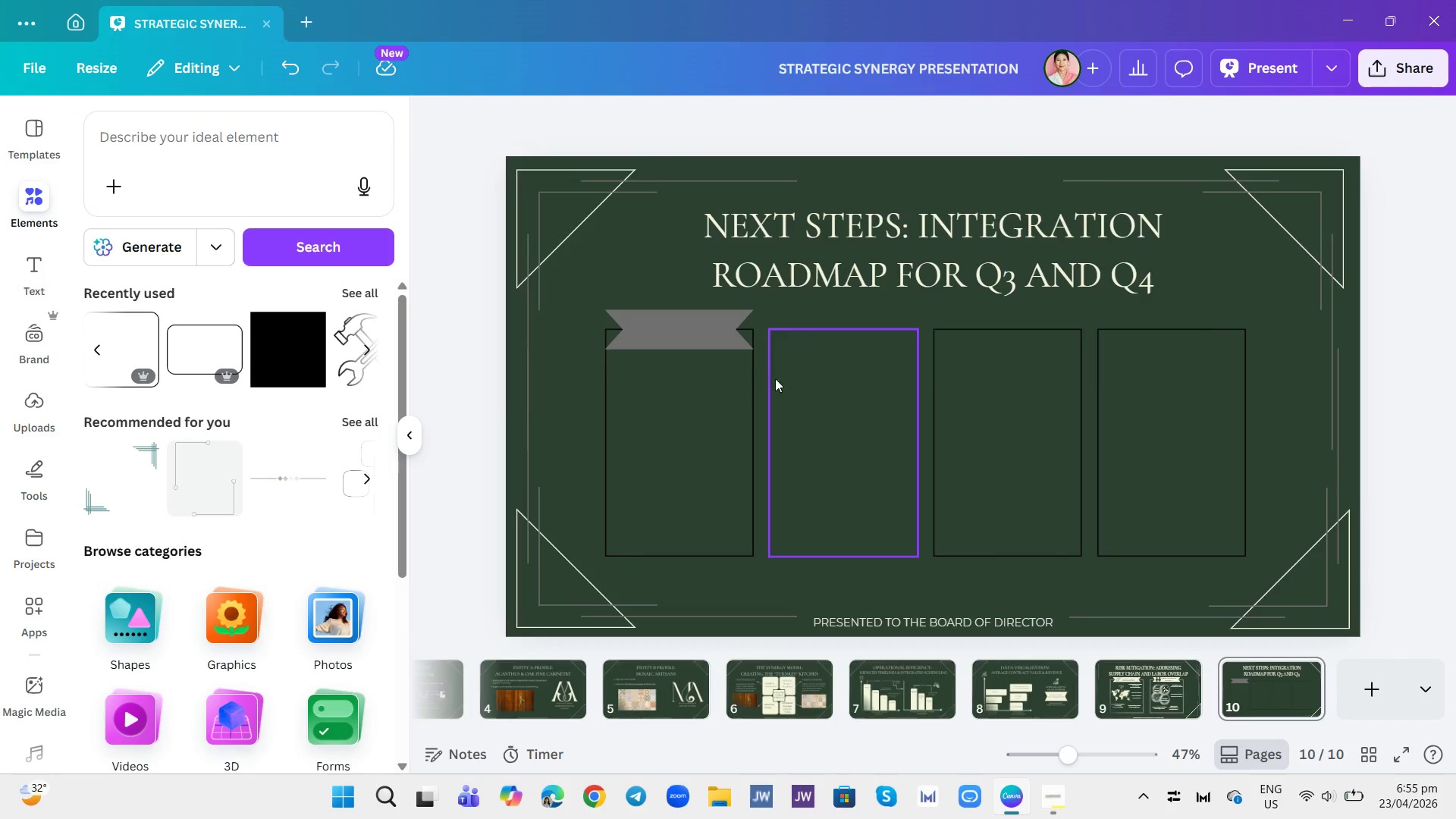 
left_click([695, 345])
 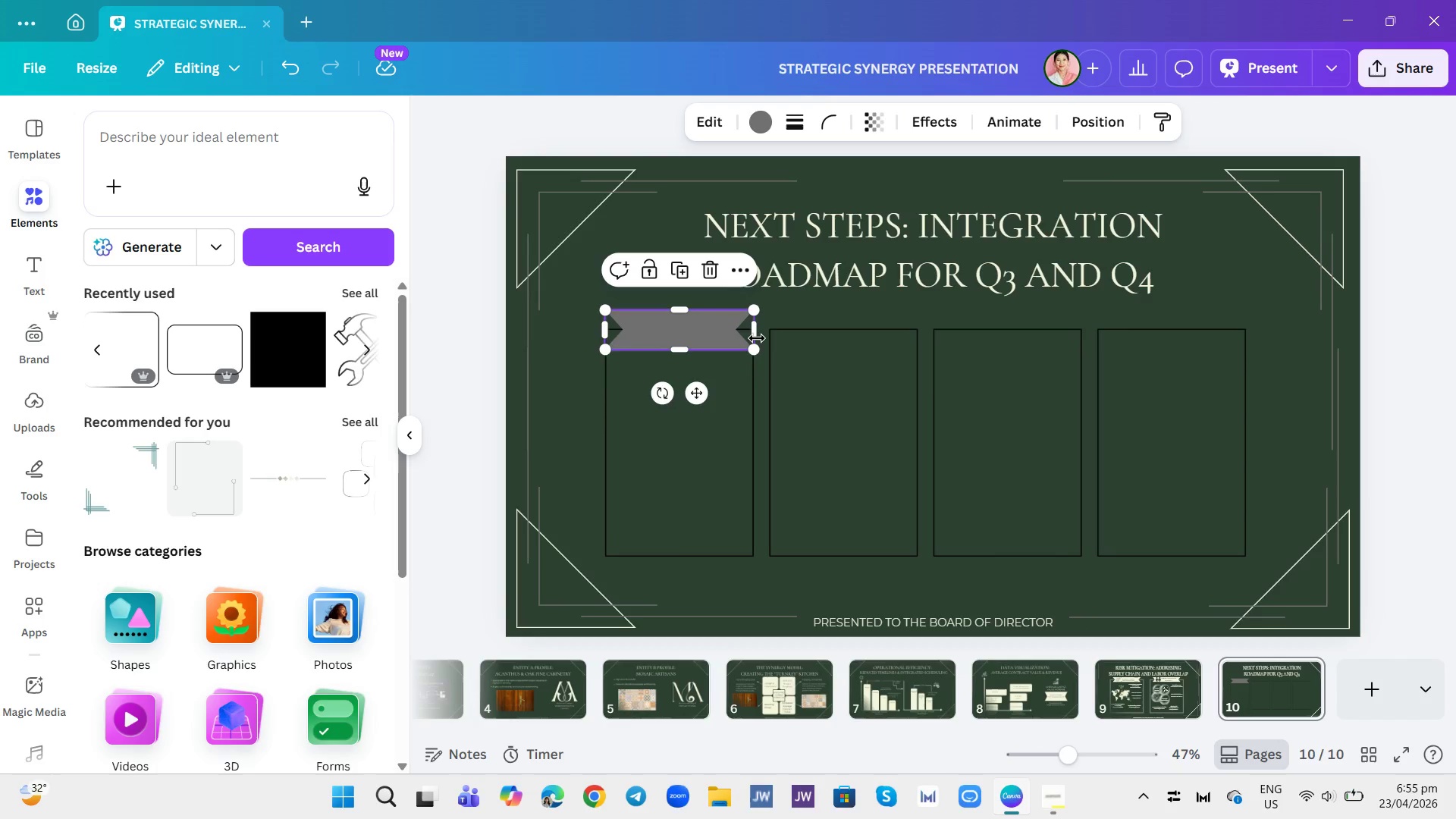 
left_click_drag(start_coordinate=[755, 334], to_coordinate=[745, 331])
 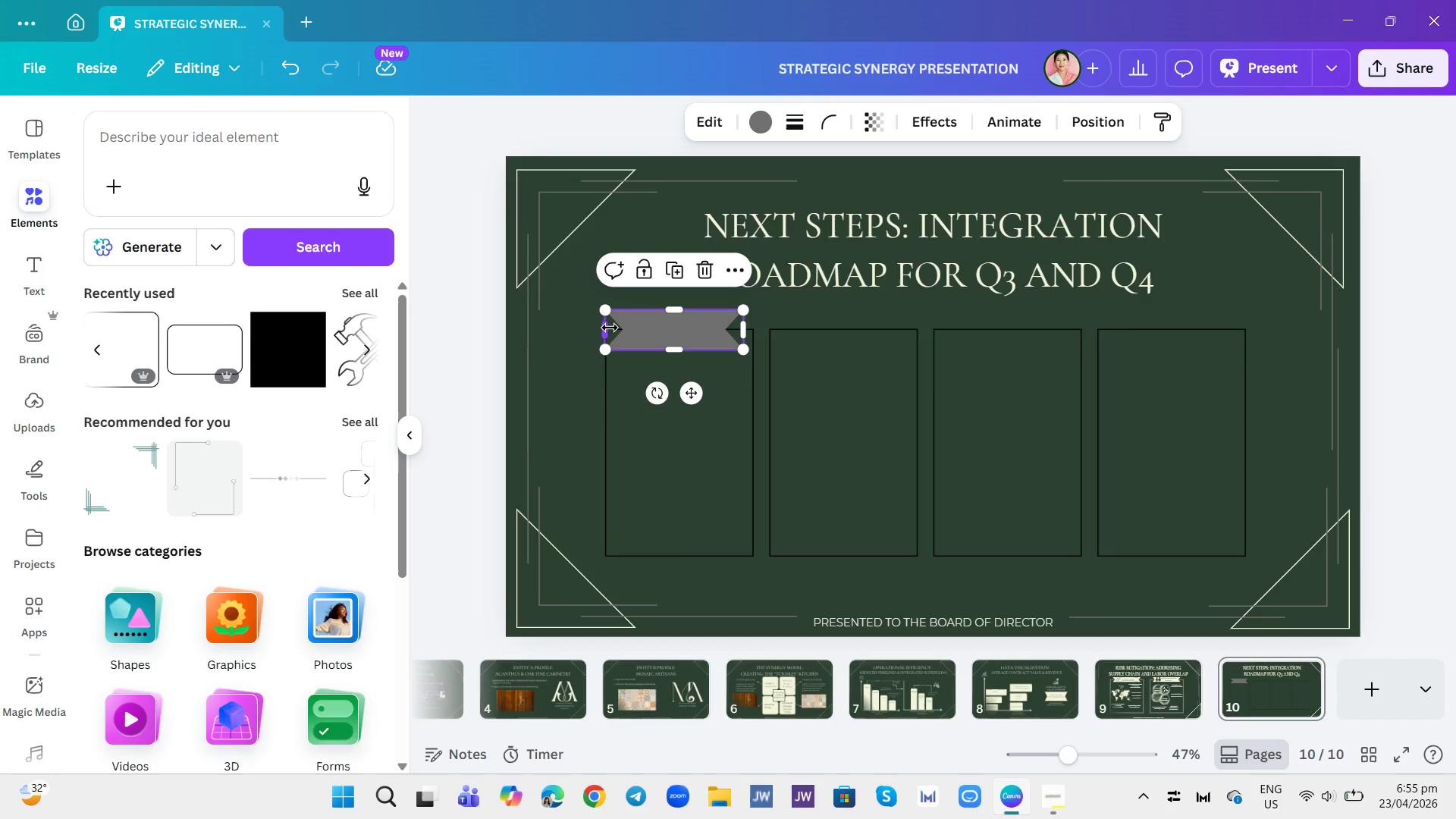 
left_click_drag(start_coordinate=[610, 328], to_coordinate=[617, 334])
 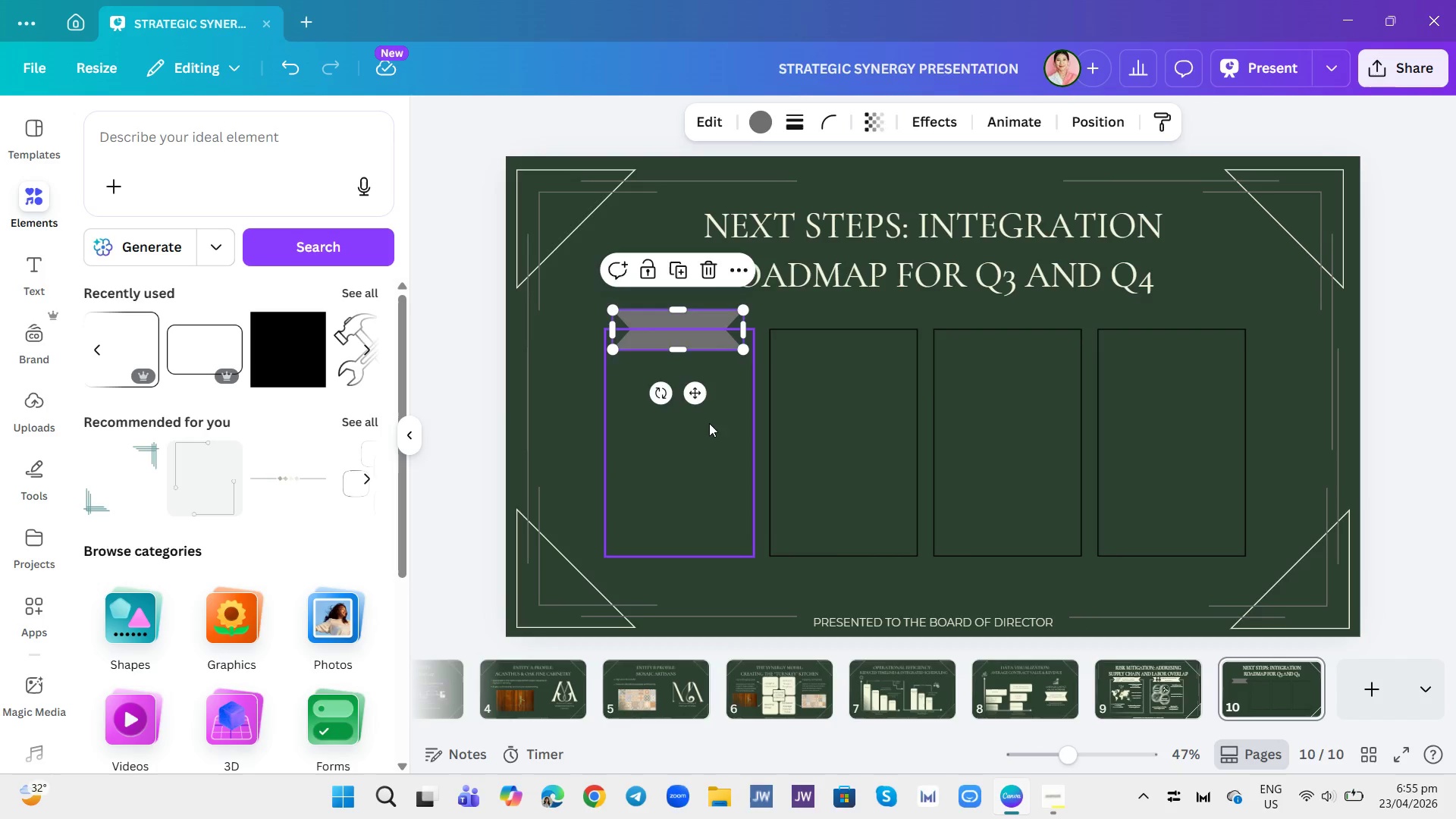 
left_click([710, 425])
 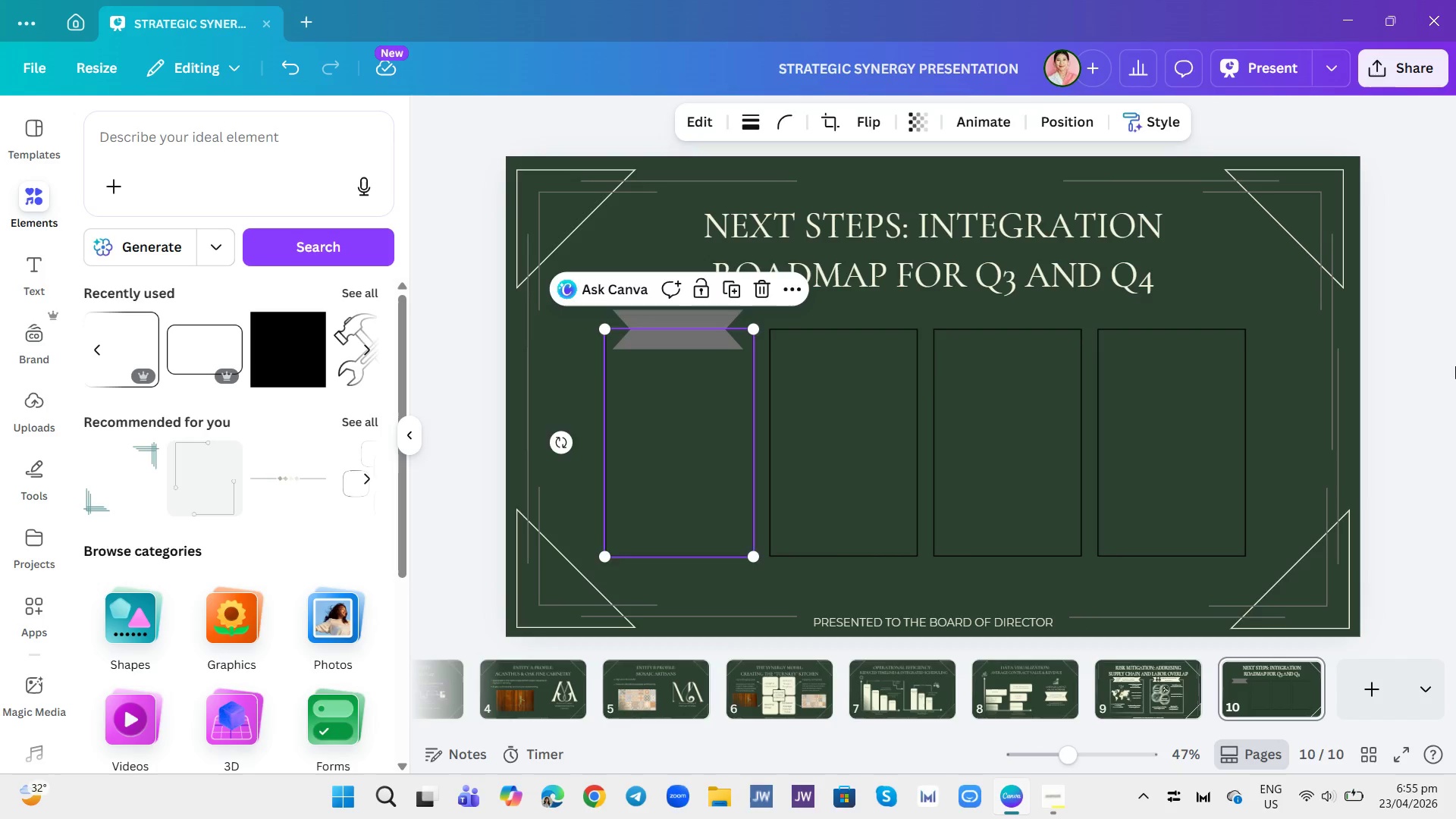 
left_click([1455, 388])
 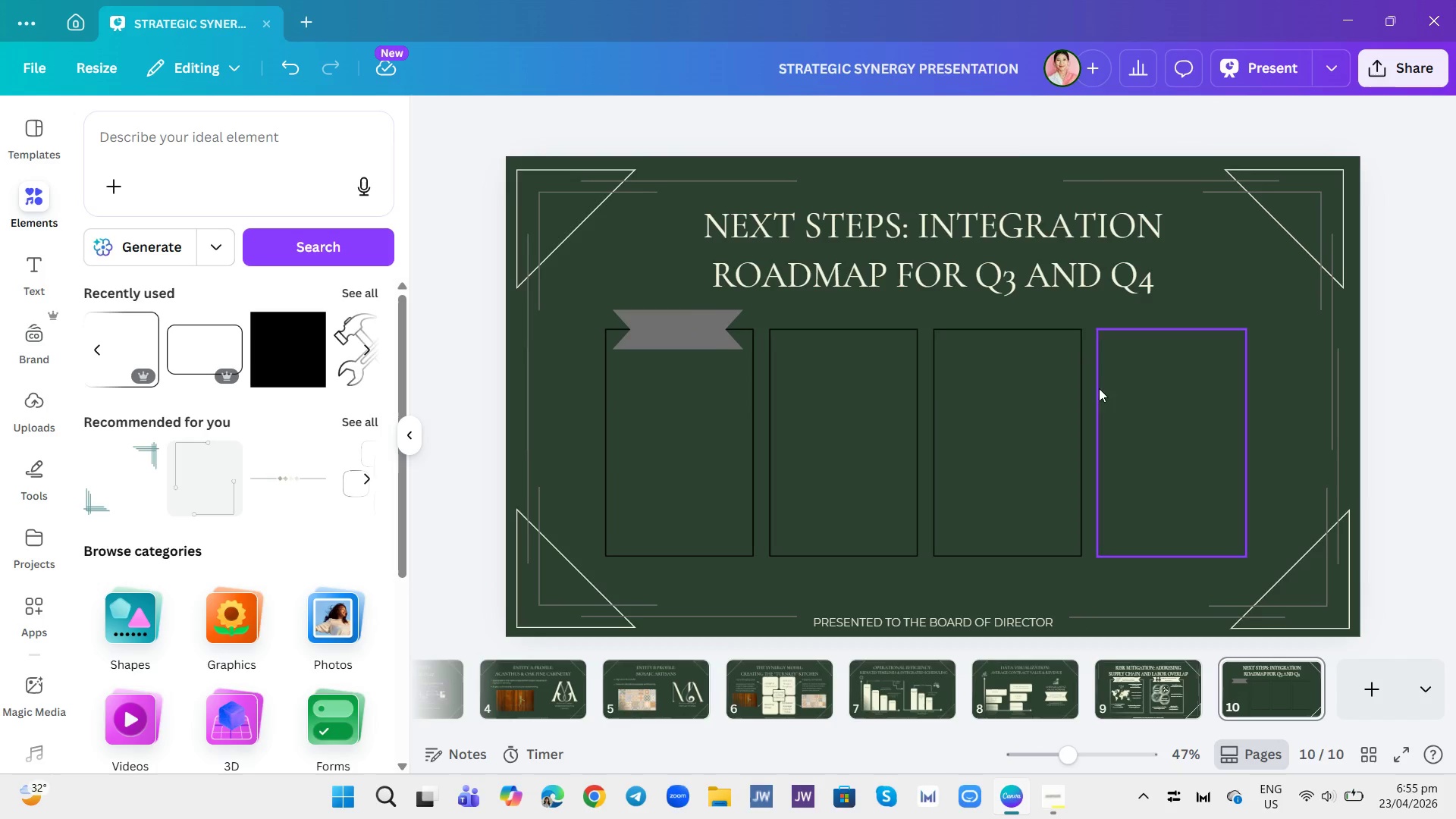 
left_click([712, 330])
 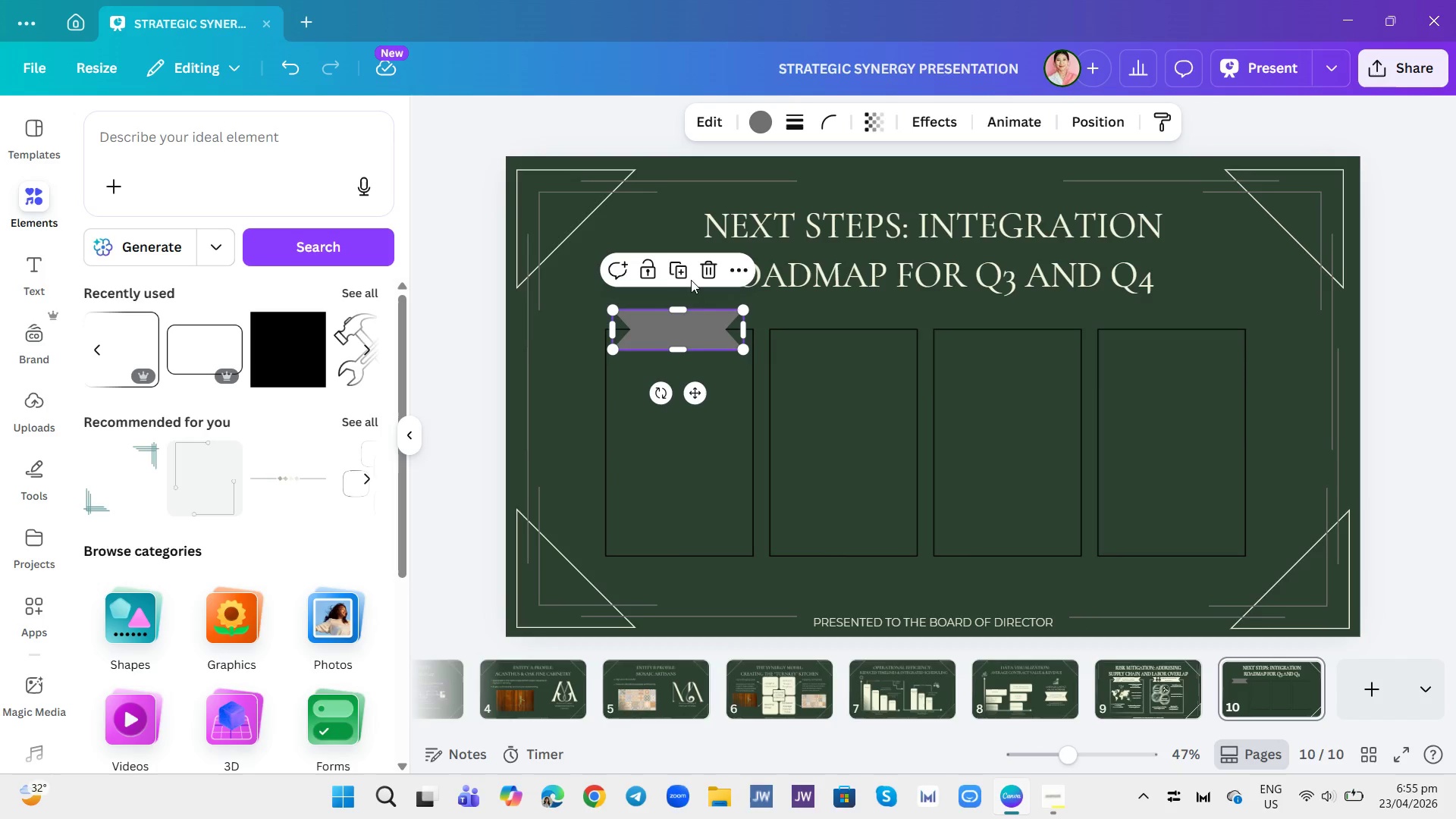 
left_click([682, 273])
 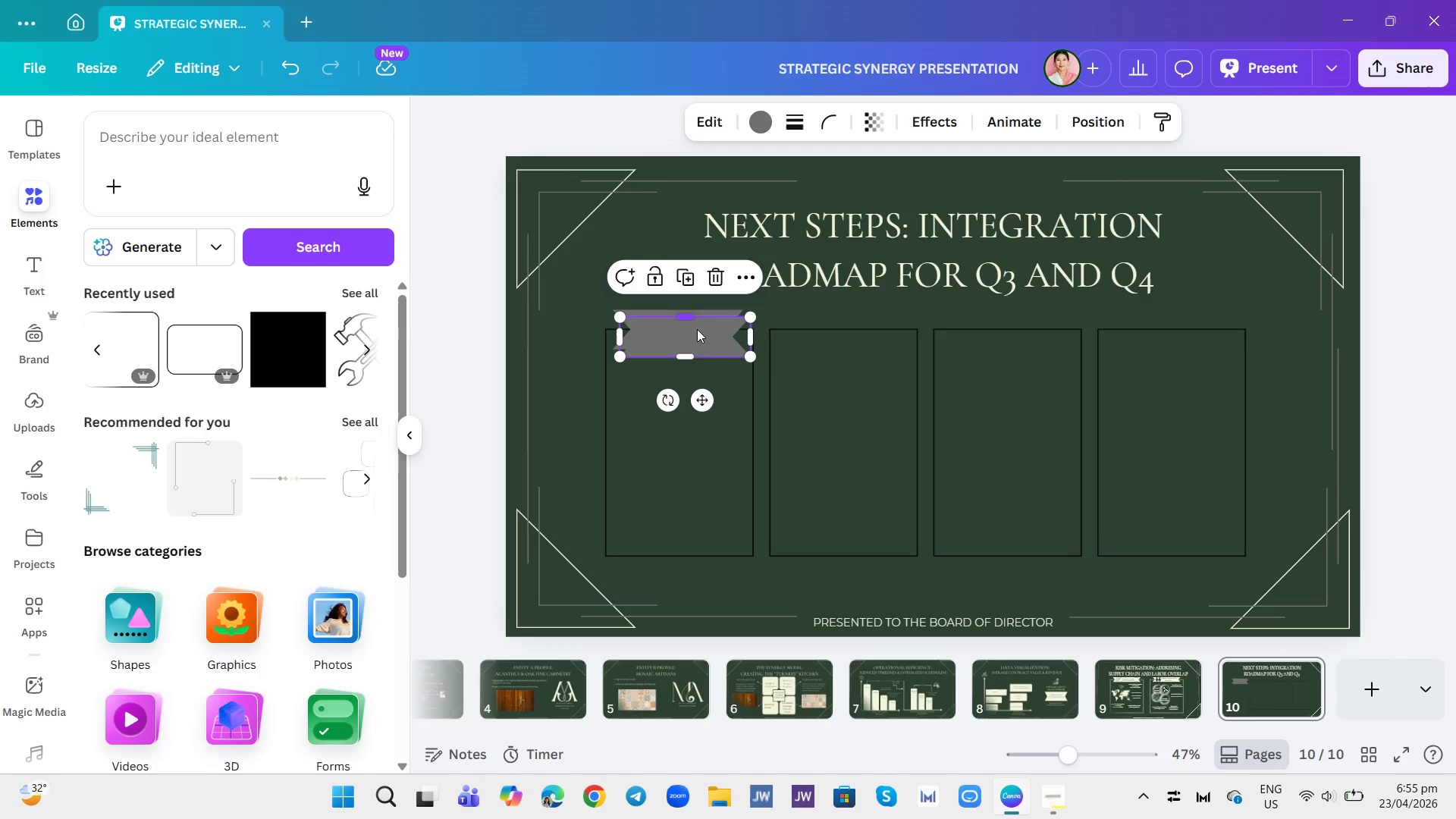 
left_click_drag(start_coordinate=[699, 346], to_coordinate=[859, 340])
 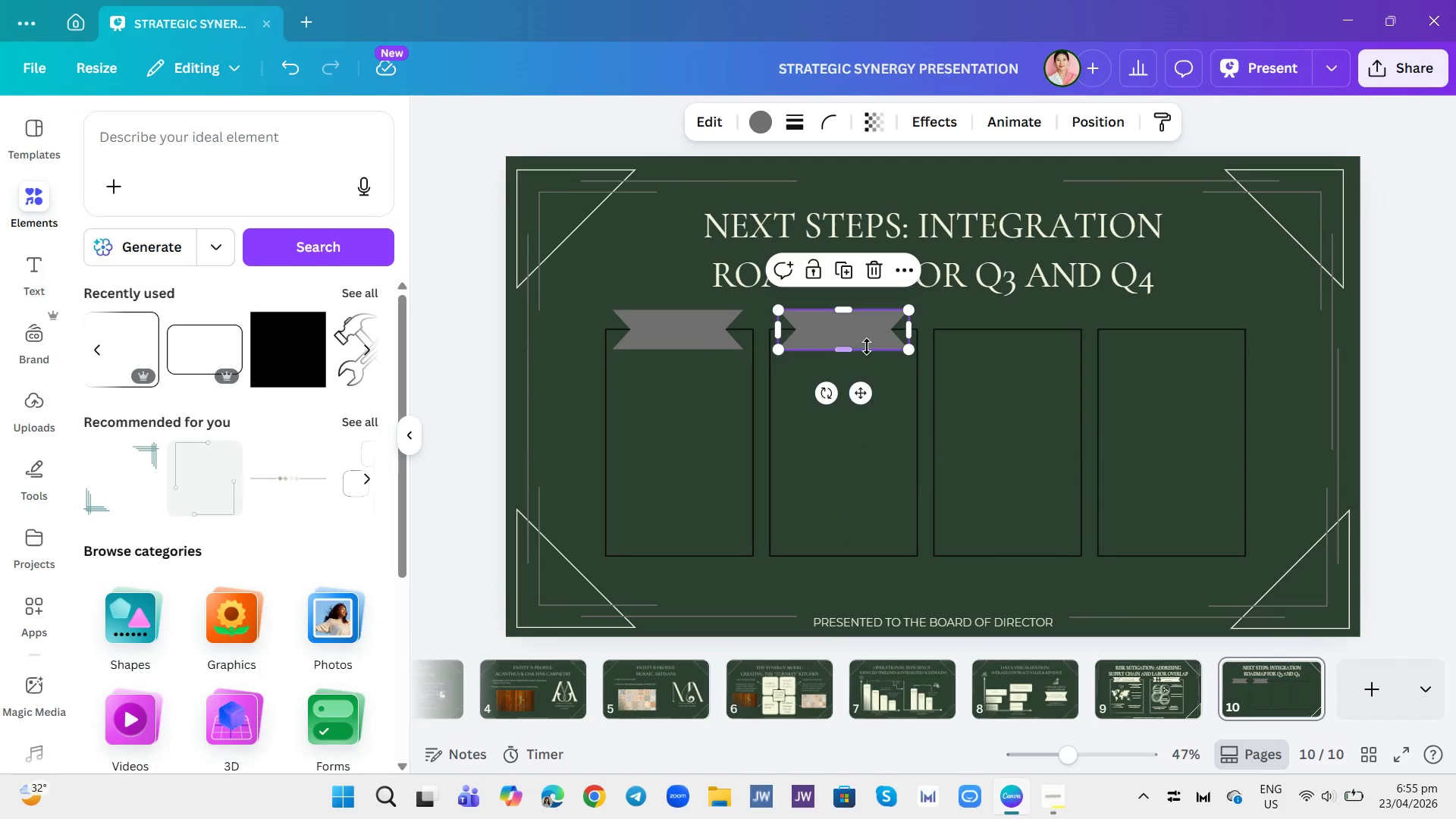 
left_click([867, 347])
 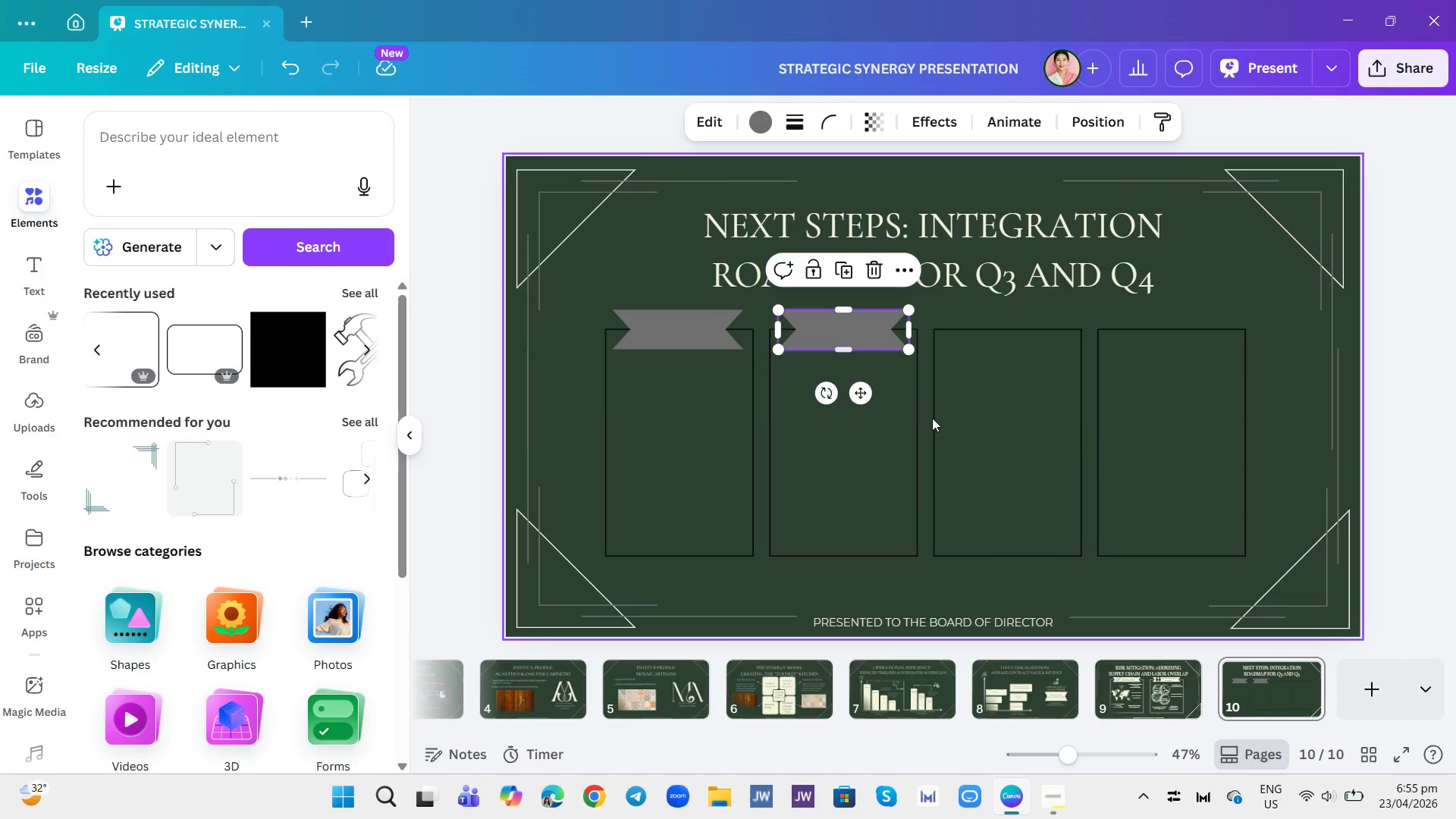 
double_click([932, 418])
 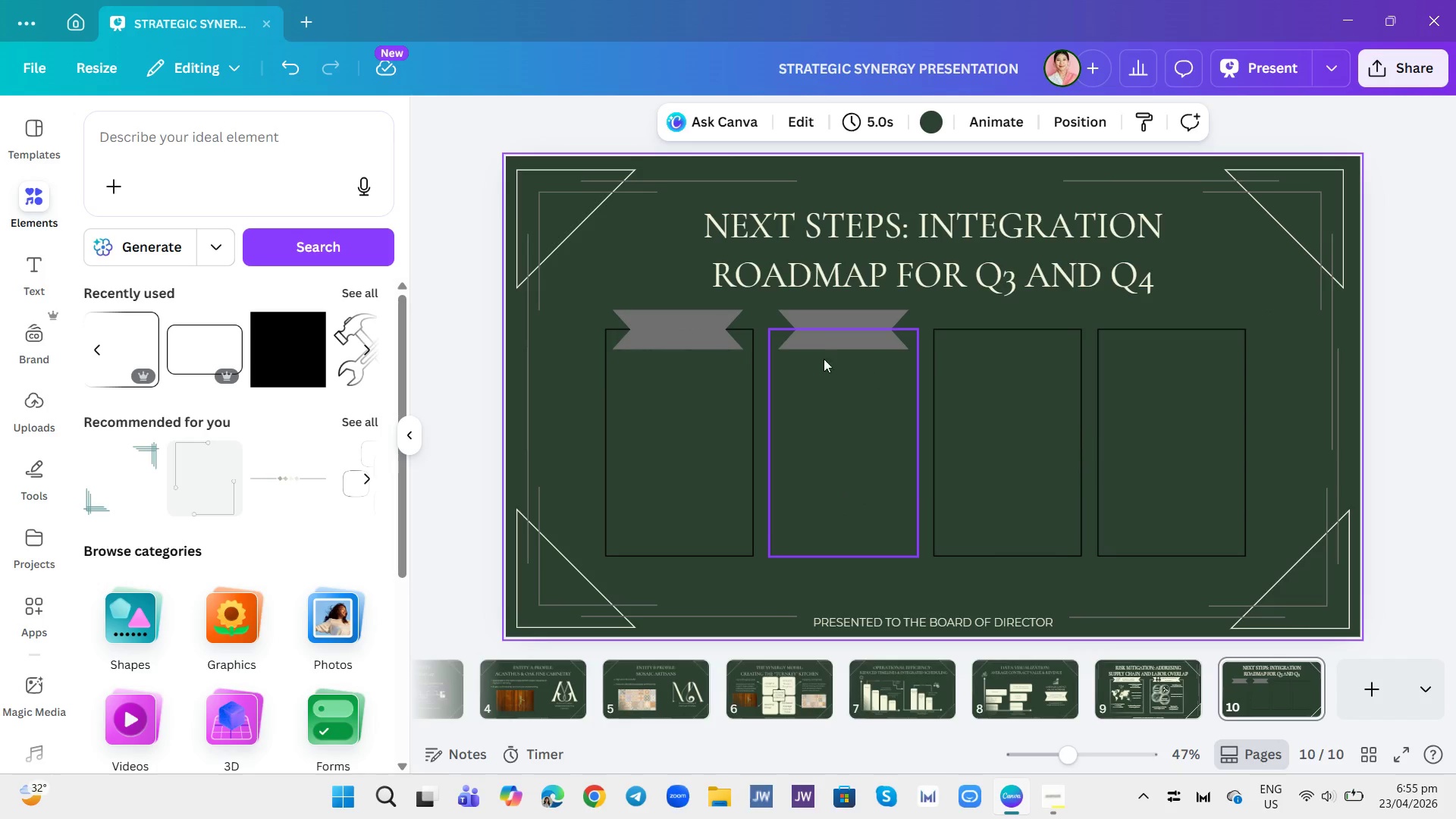 
left_click([818, 339])
 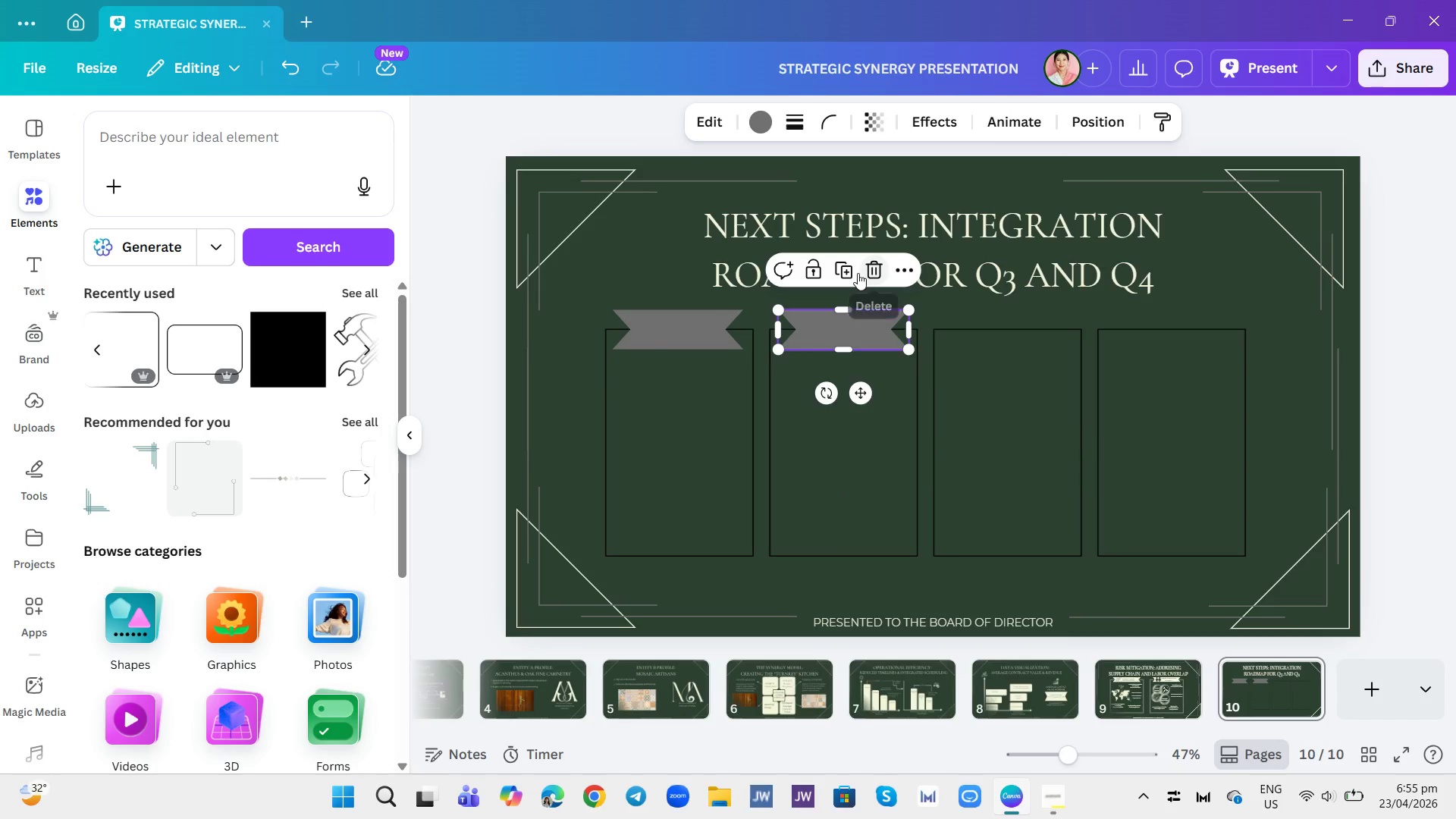 
left_click([857, 273])
 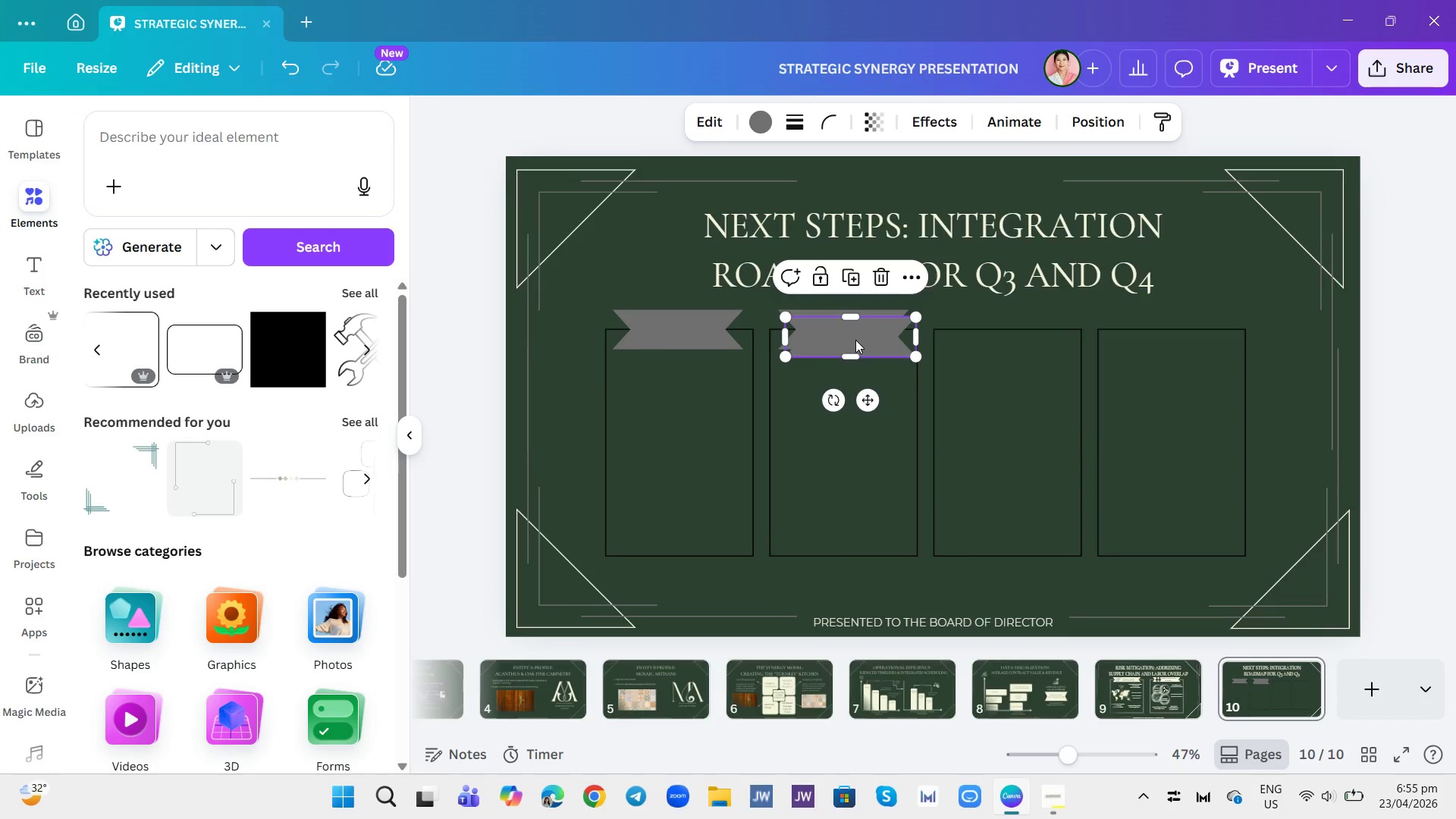 
left_click_drag(start_coordinate=[858, 328], to_coordinate=[1018, 322])
 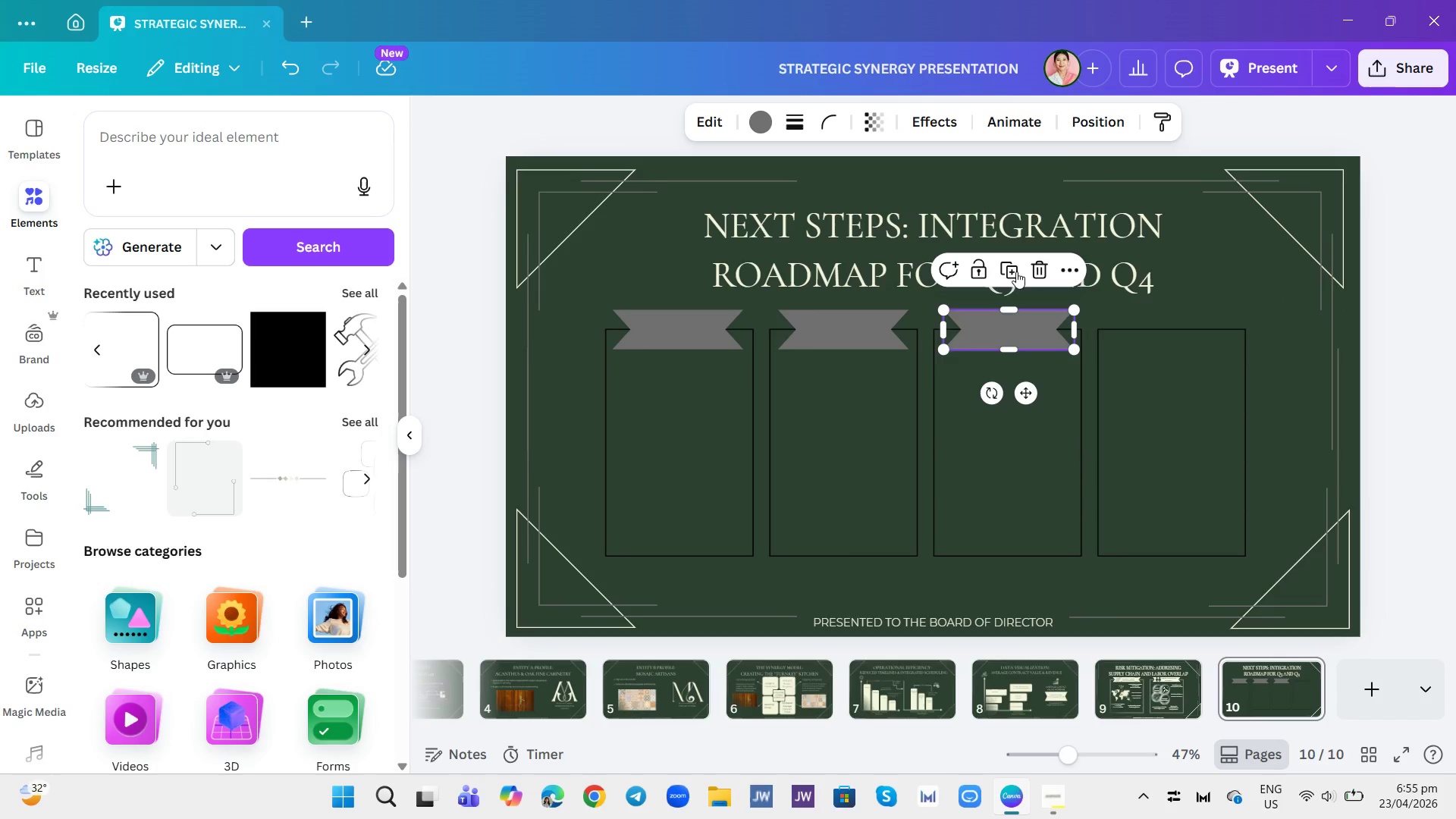 
left_click([1015, 269])
 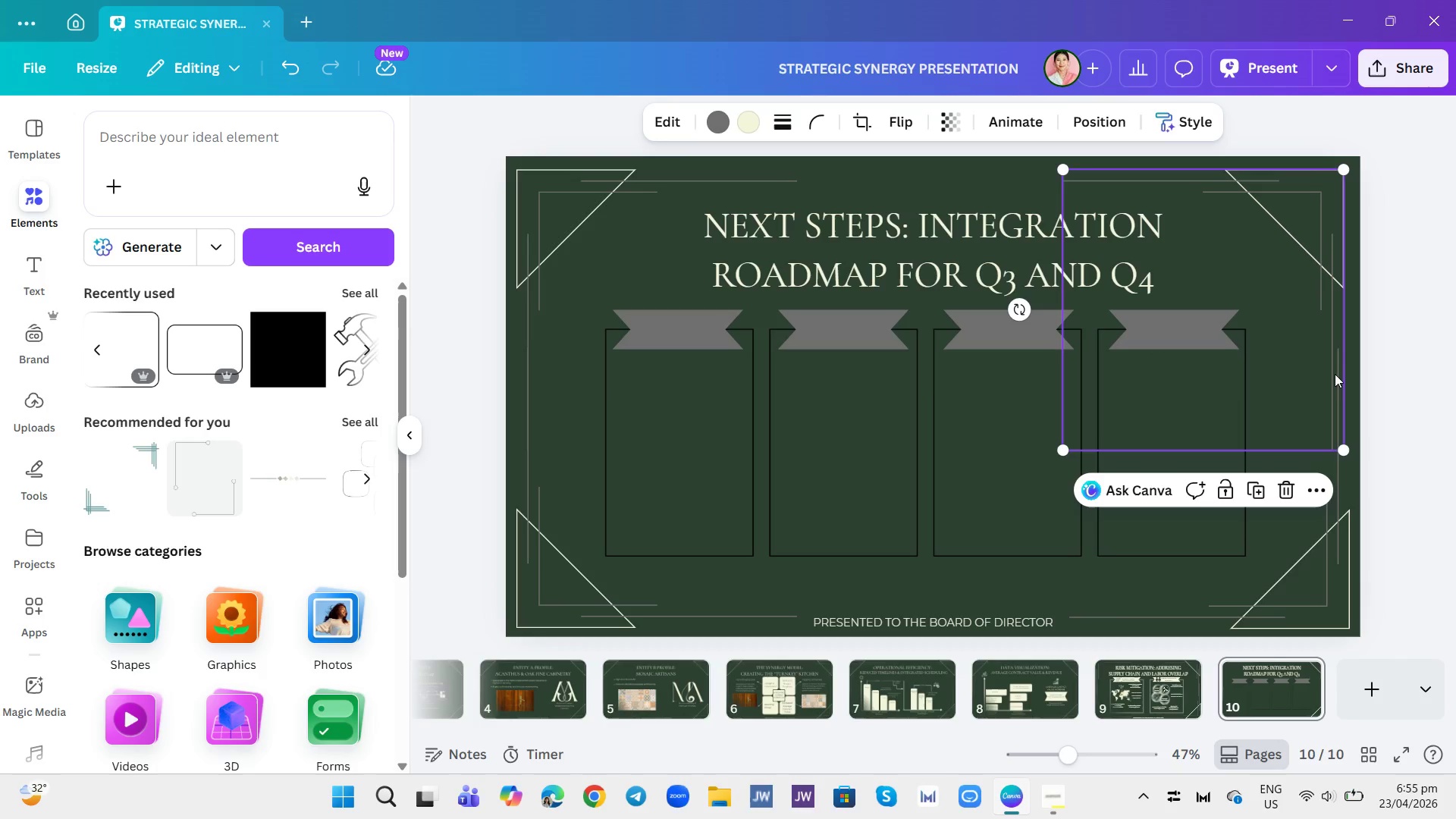 
double_click([1417, 364])
 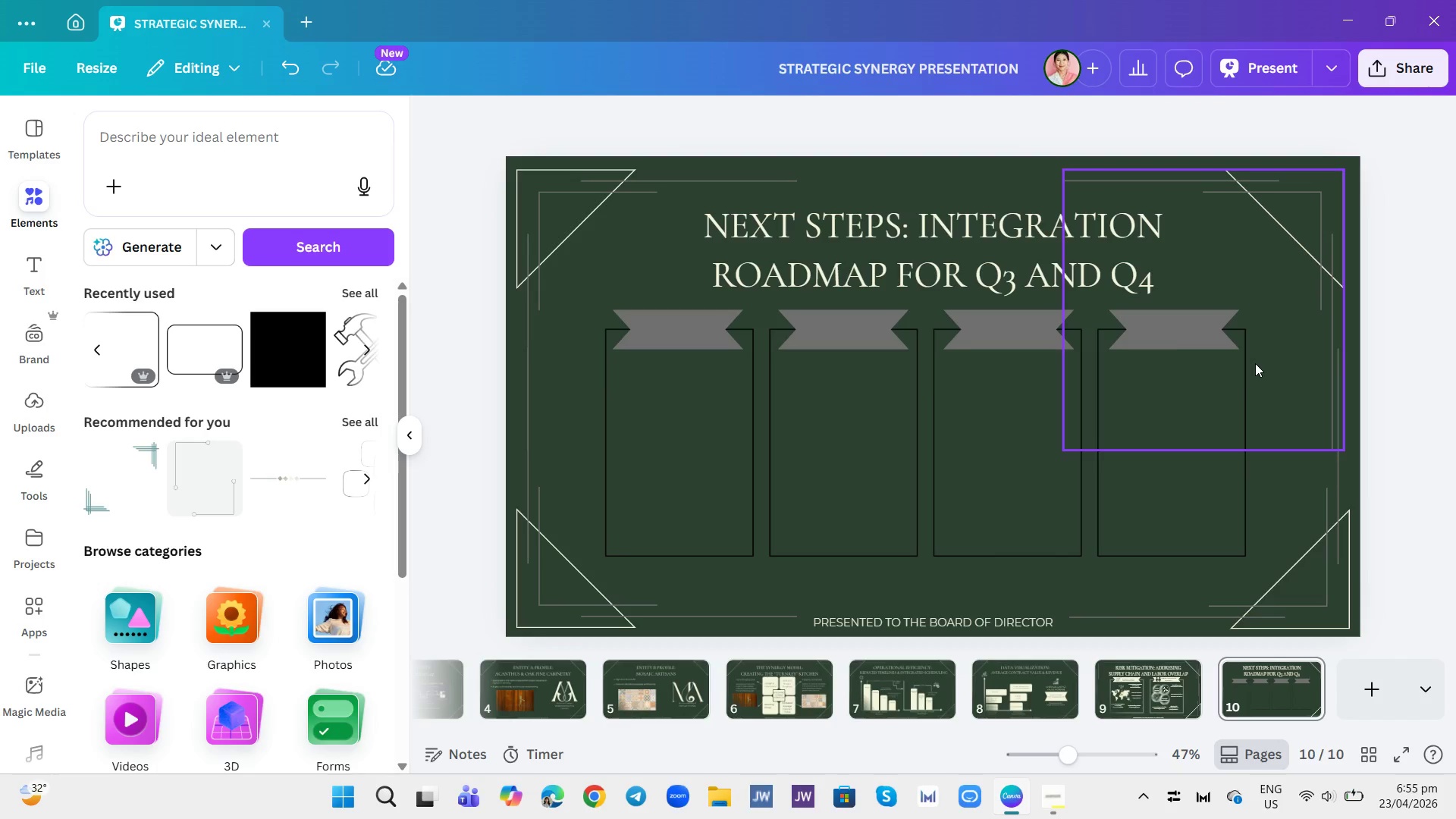 
wait(18.94)
 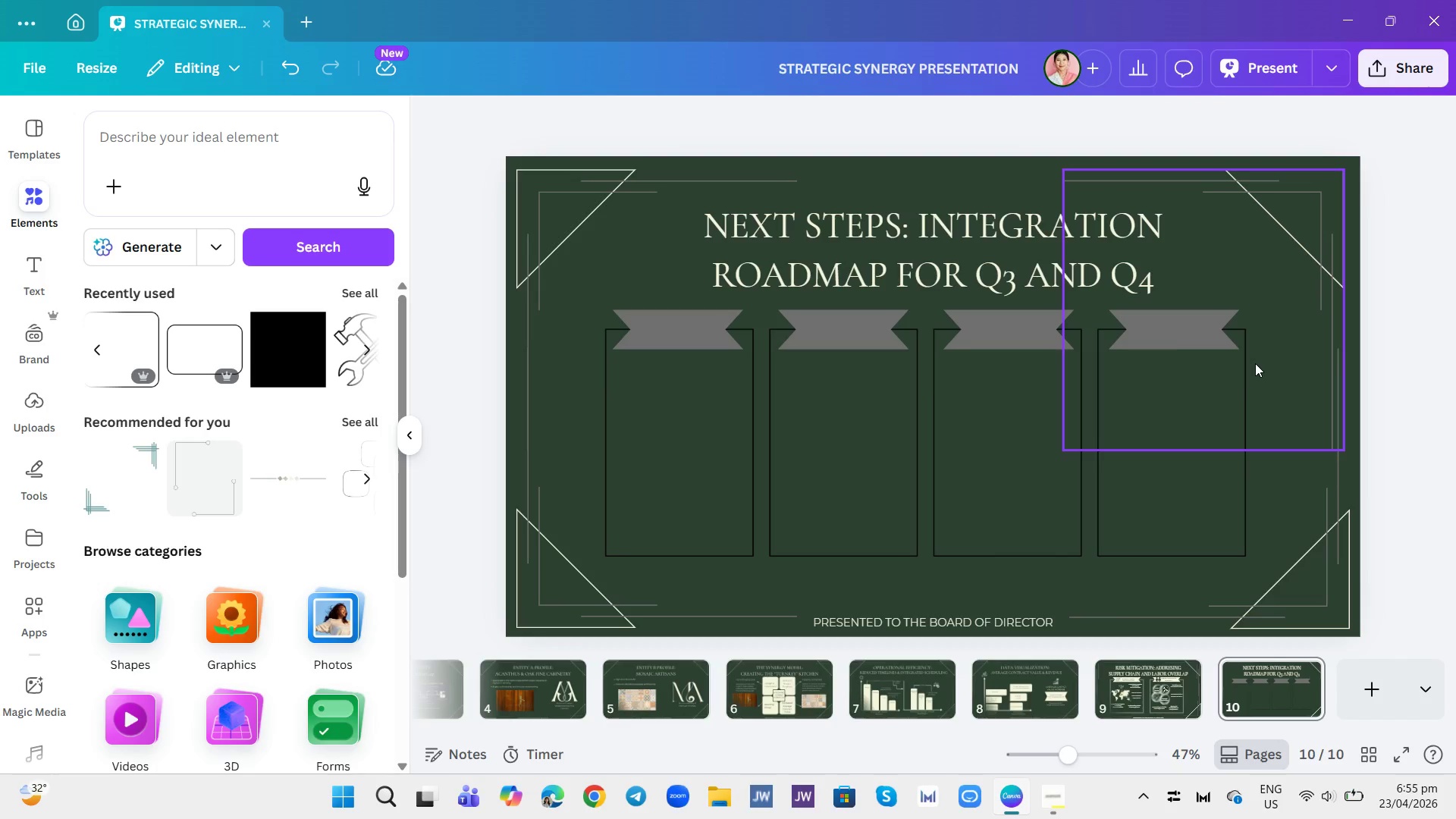 
mouse_move([1351, 813])
 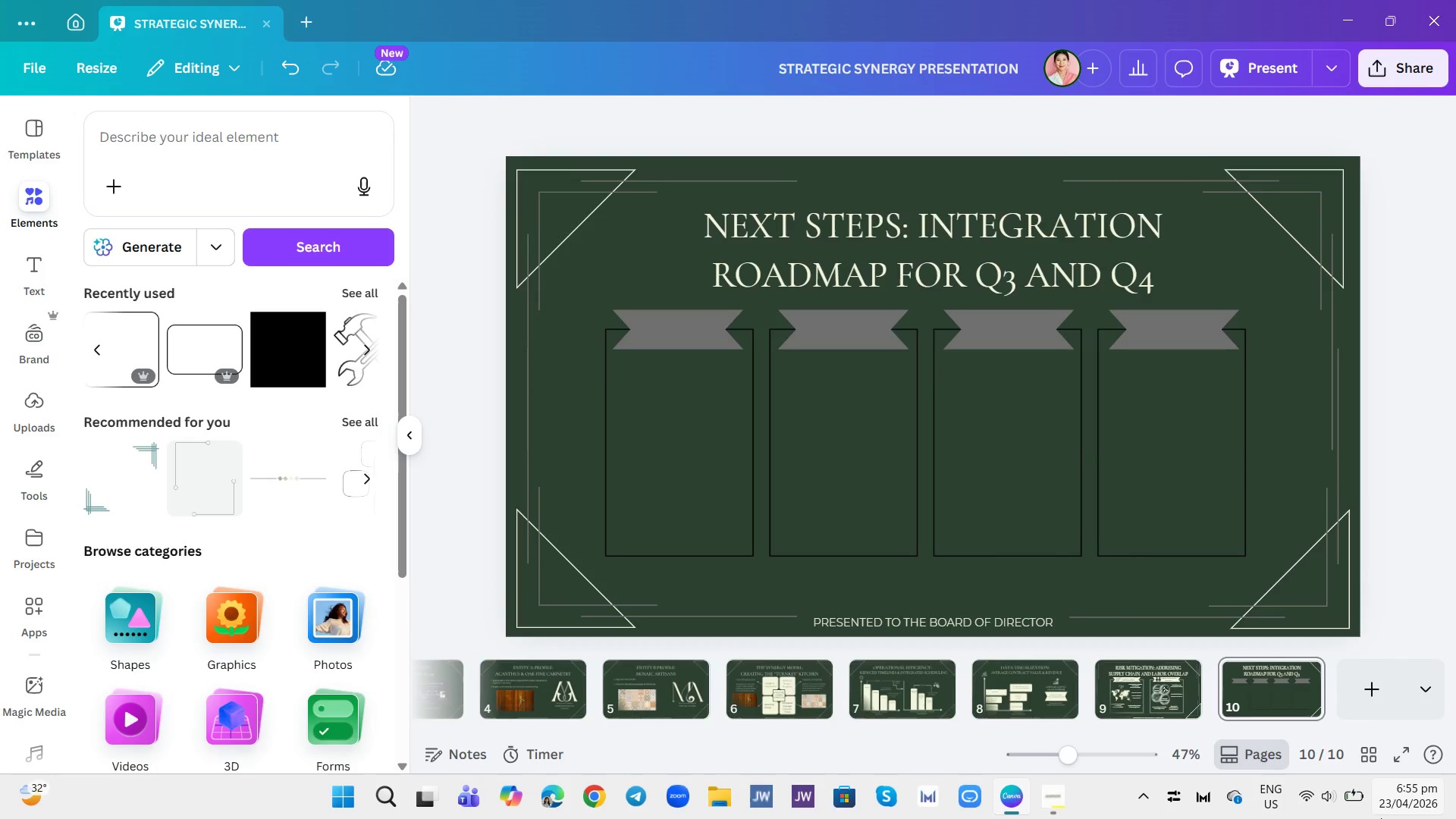 
wait(6.1)
 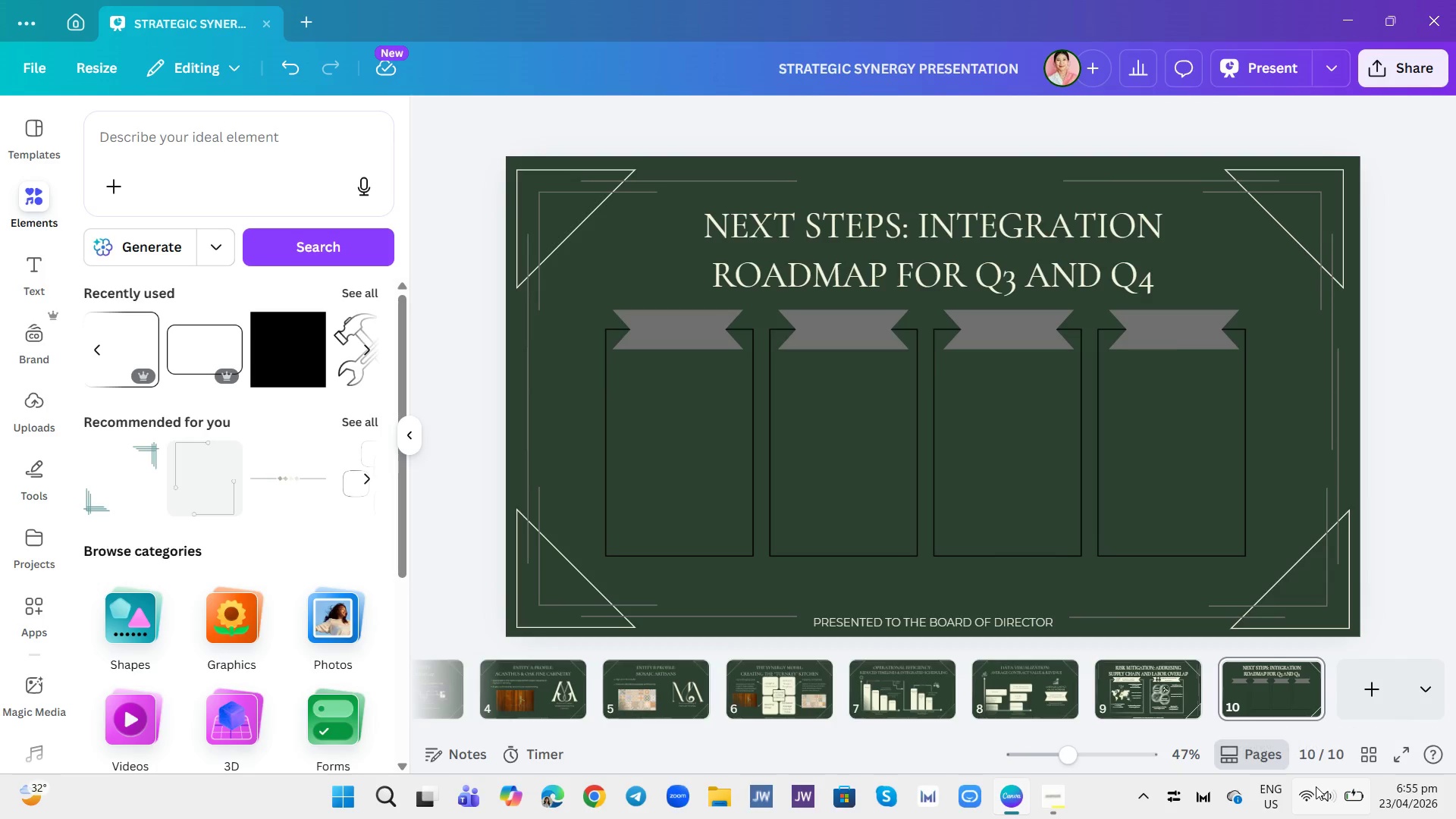 
mouse_move([1380, 791])
 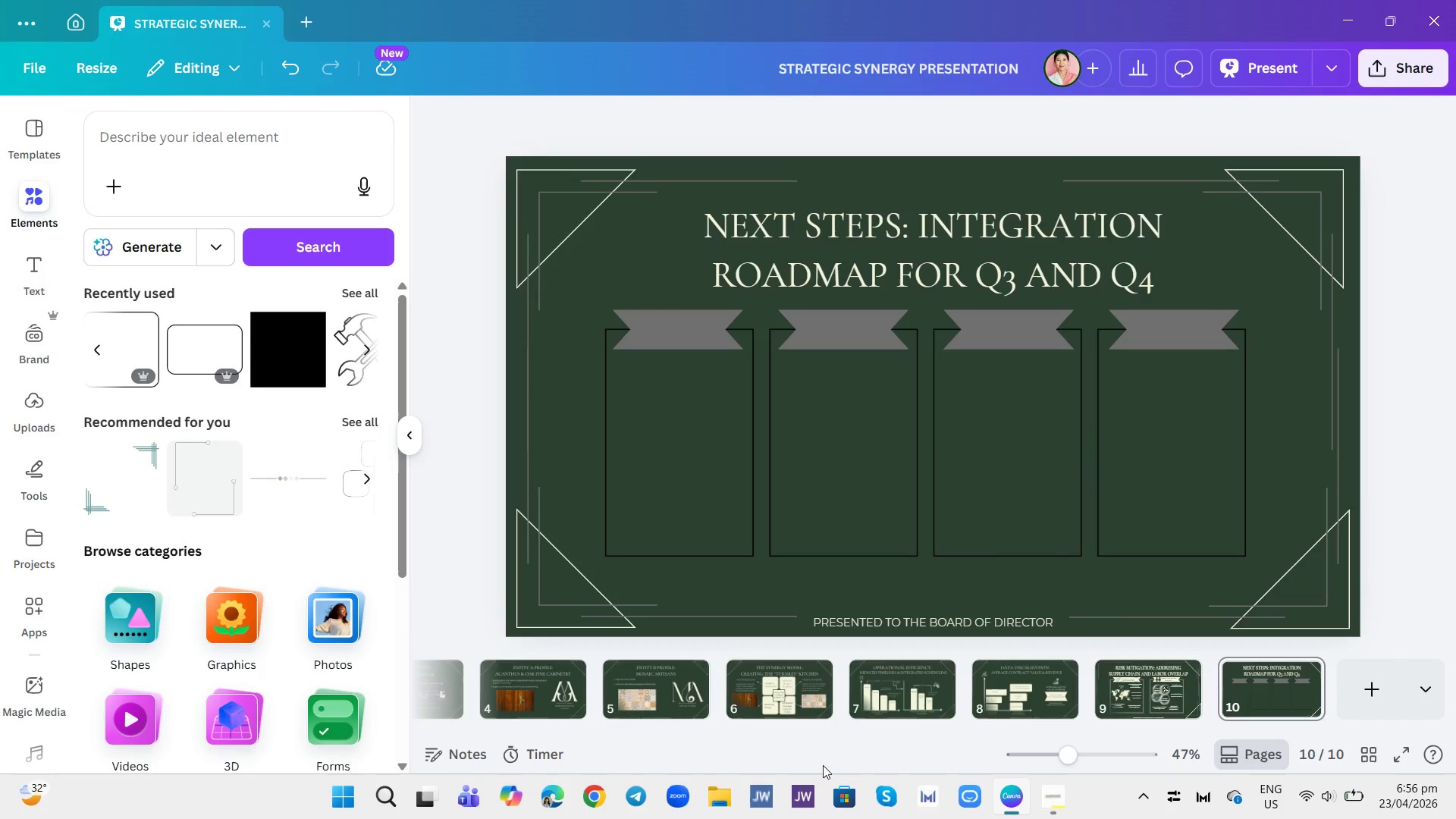 
left_click([1047, 792])